 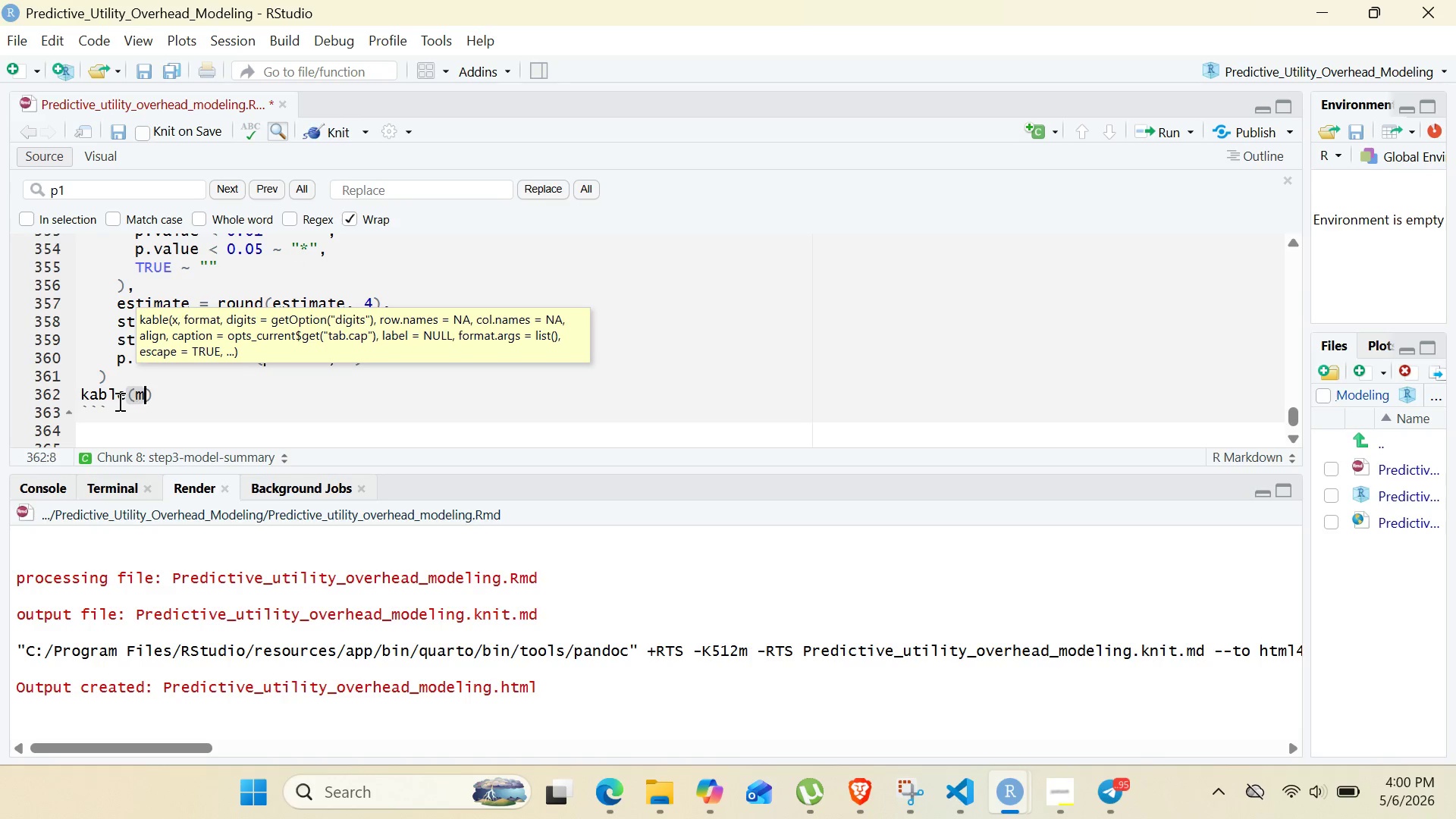 
hold_key(key=ShiftRight, duration=0.52)
 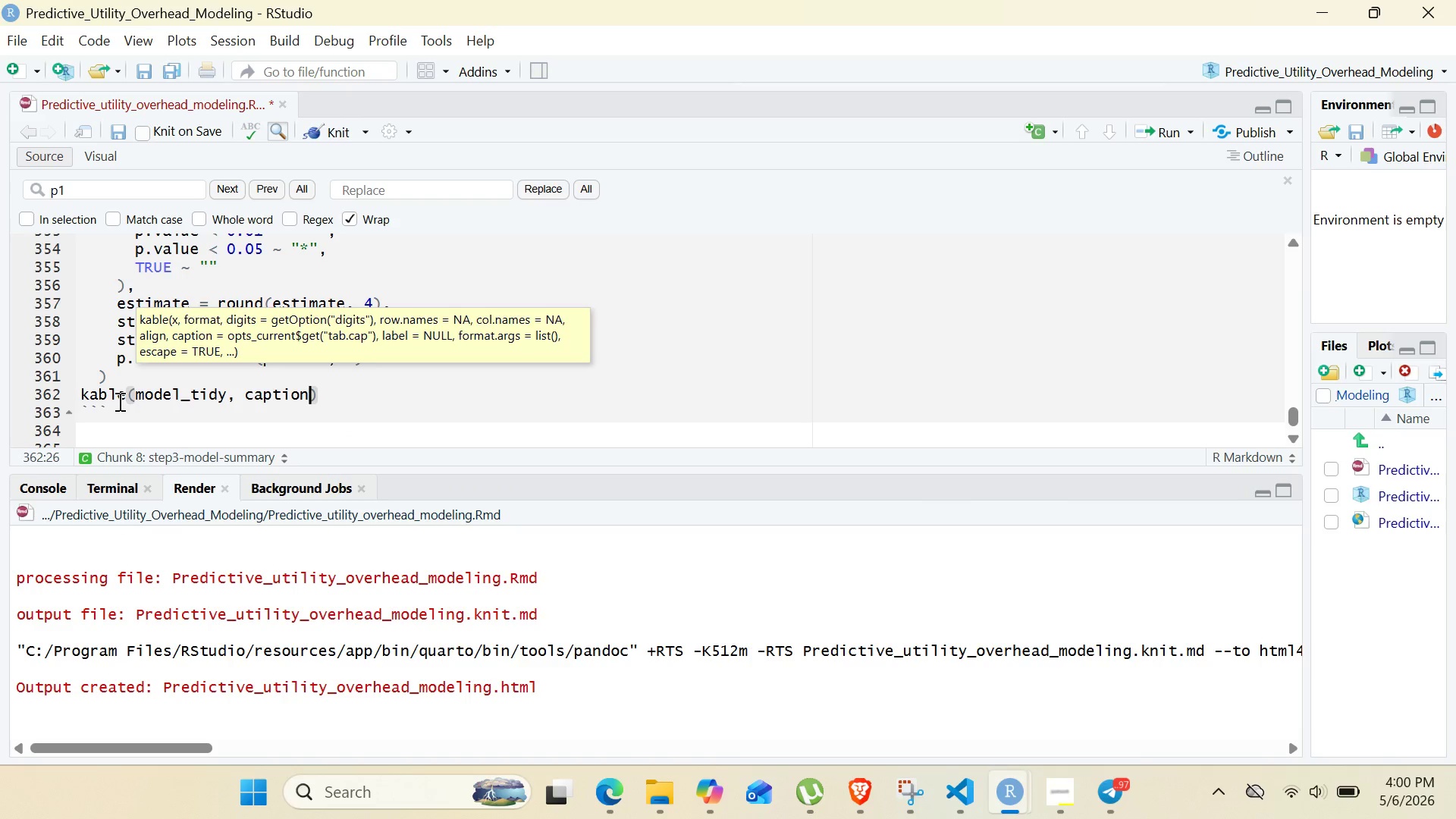 
wait(6.67)
 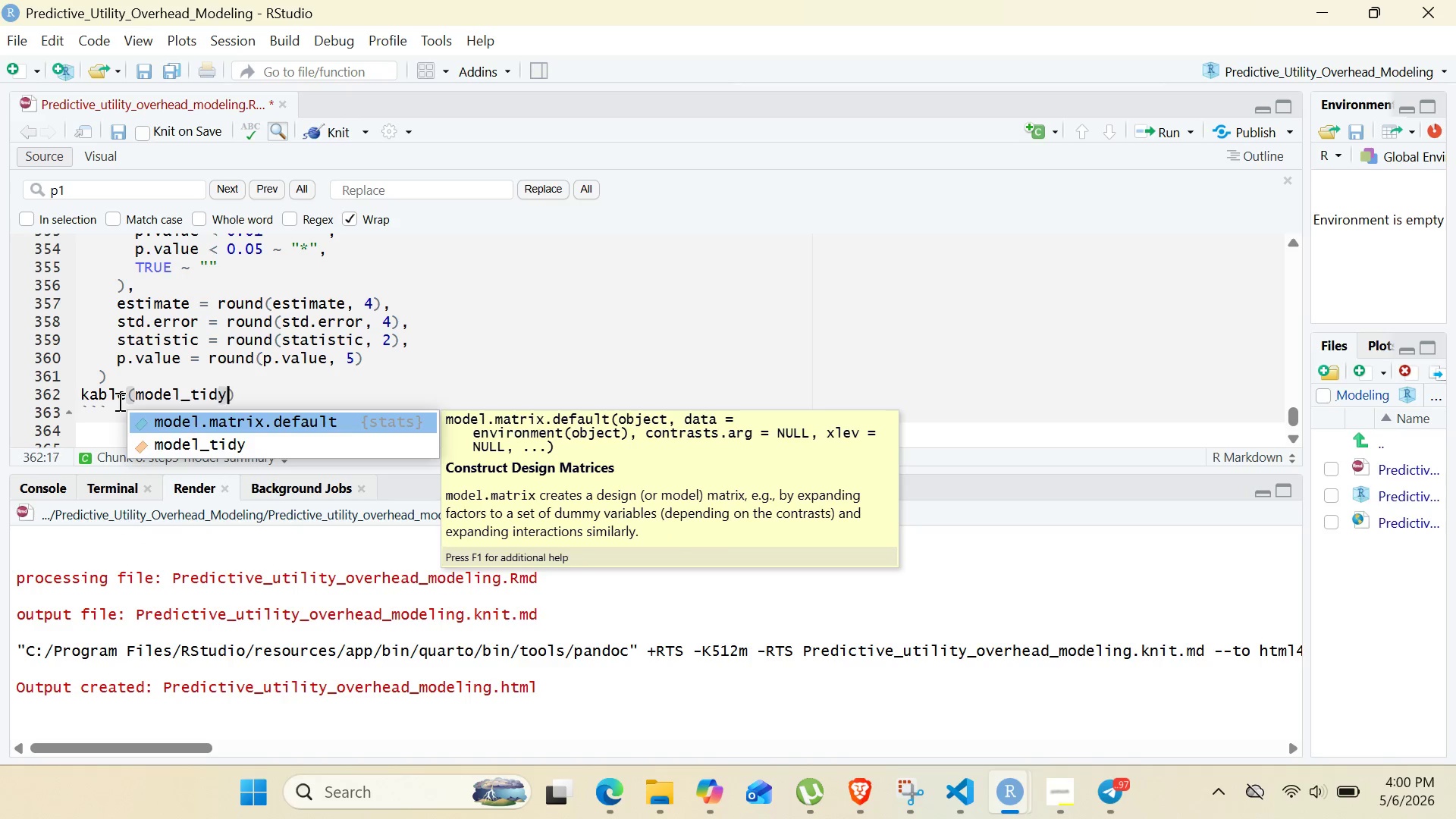 
key(Enter)
 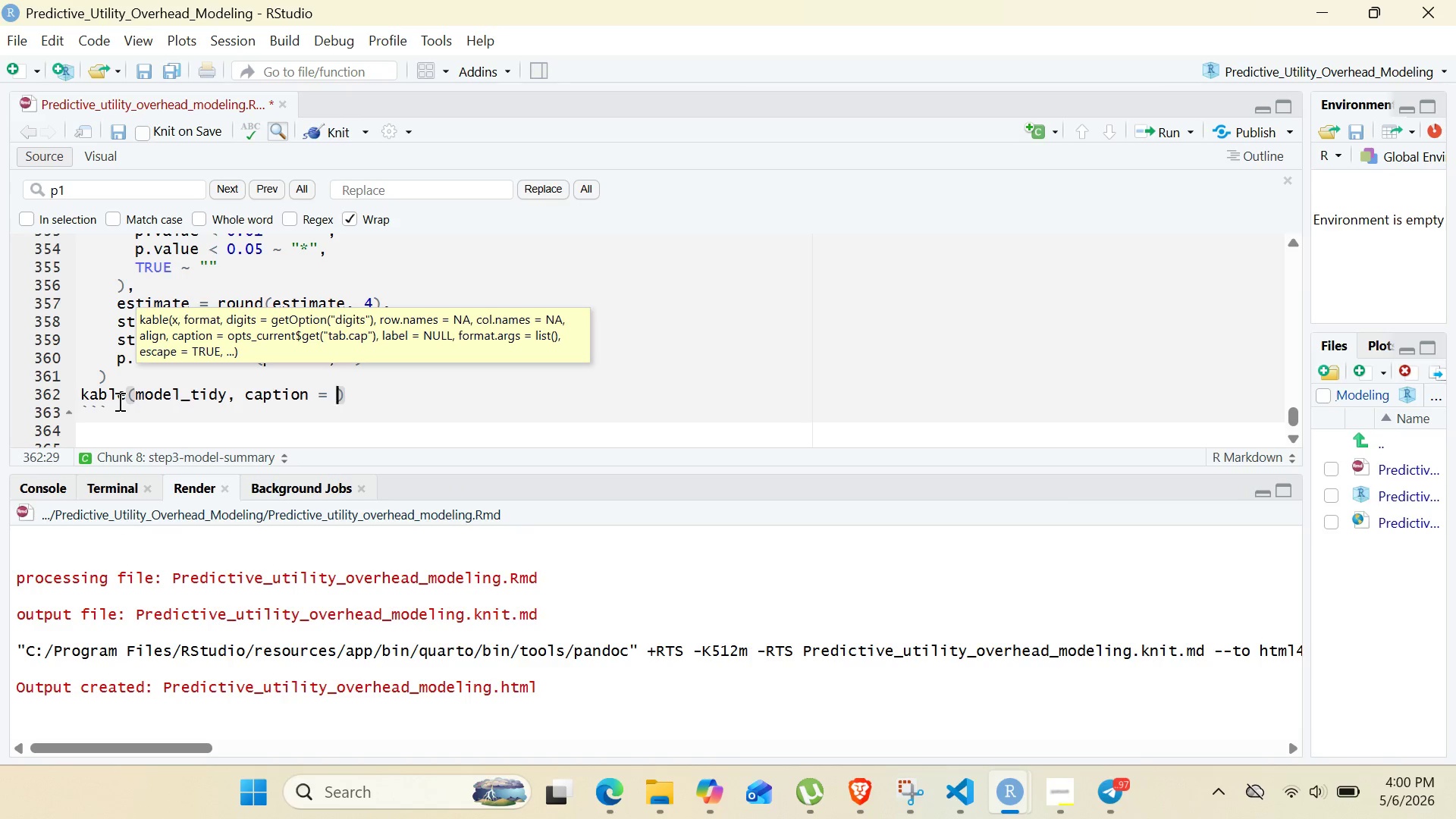 
type("Regression Coefficients)
 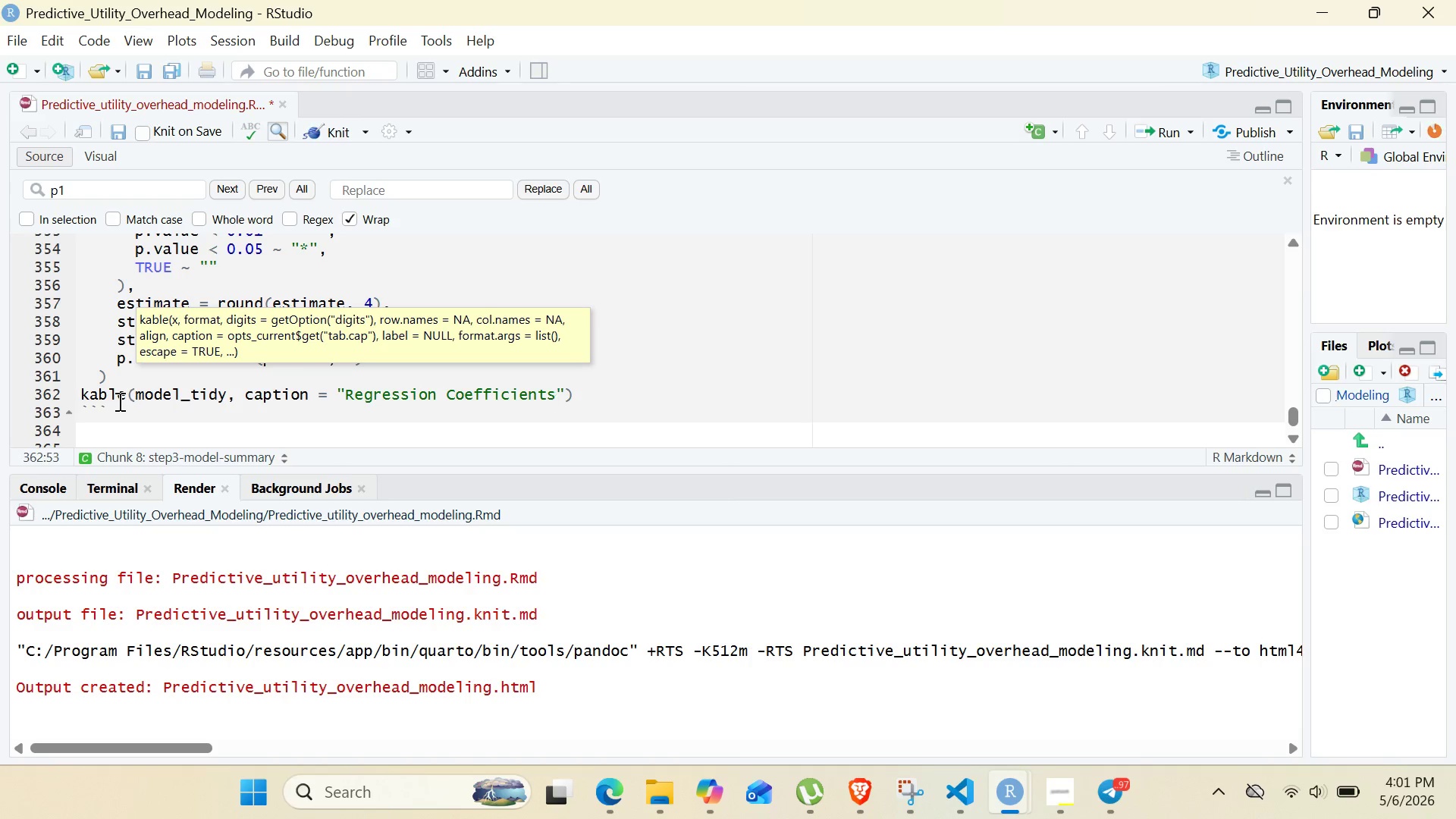 
key(ArrowRight)
 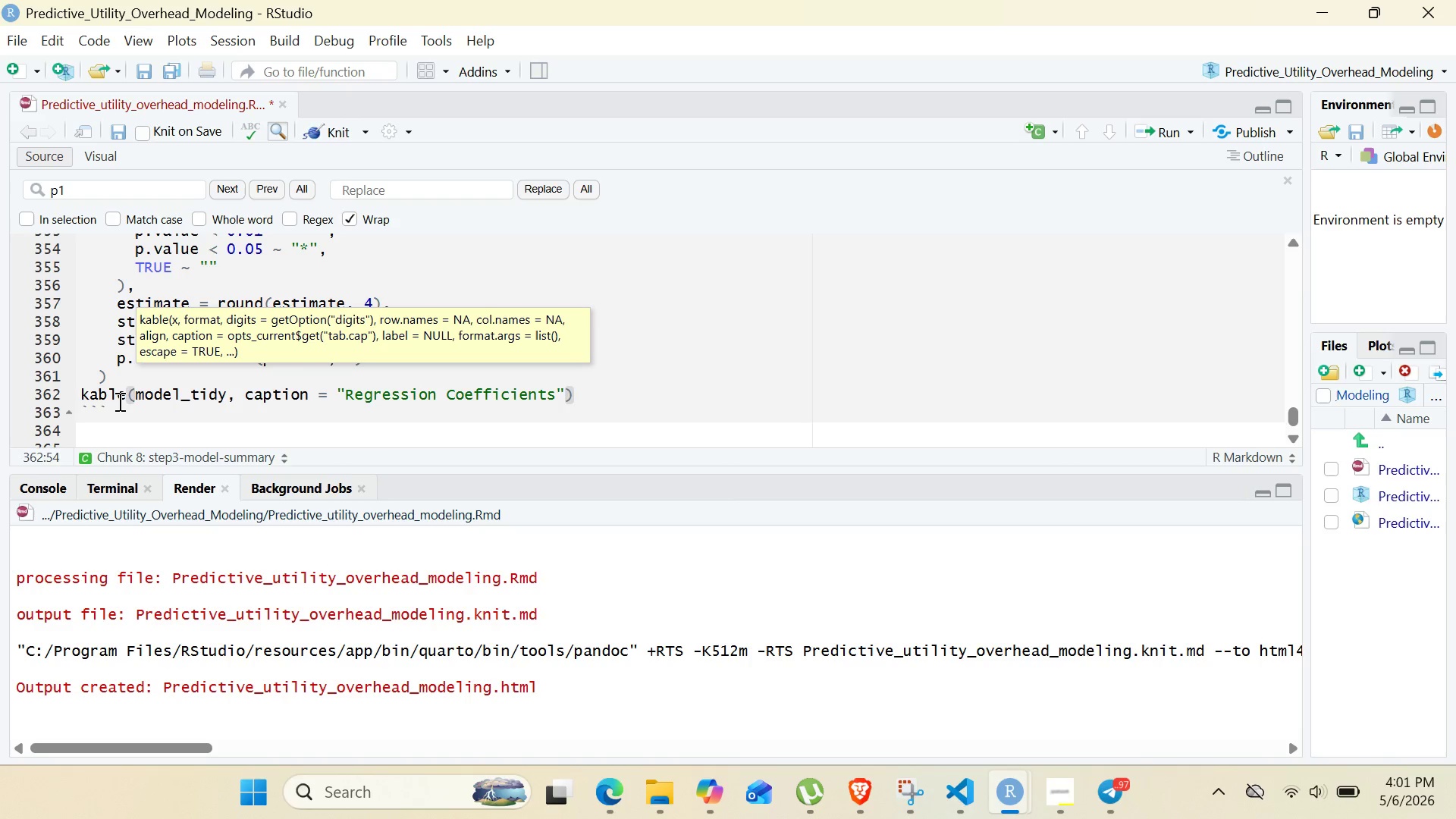 
type(, booktabs = TRE)
 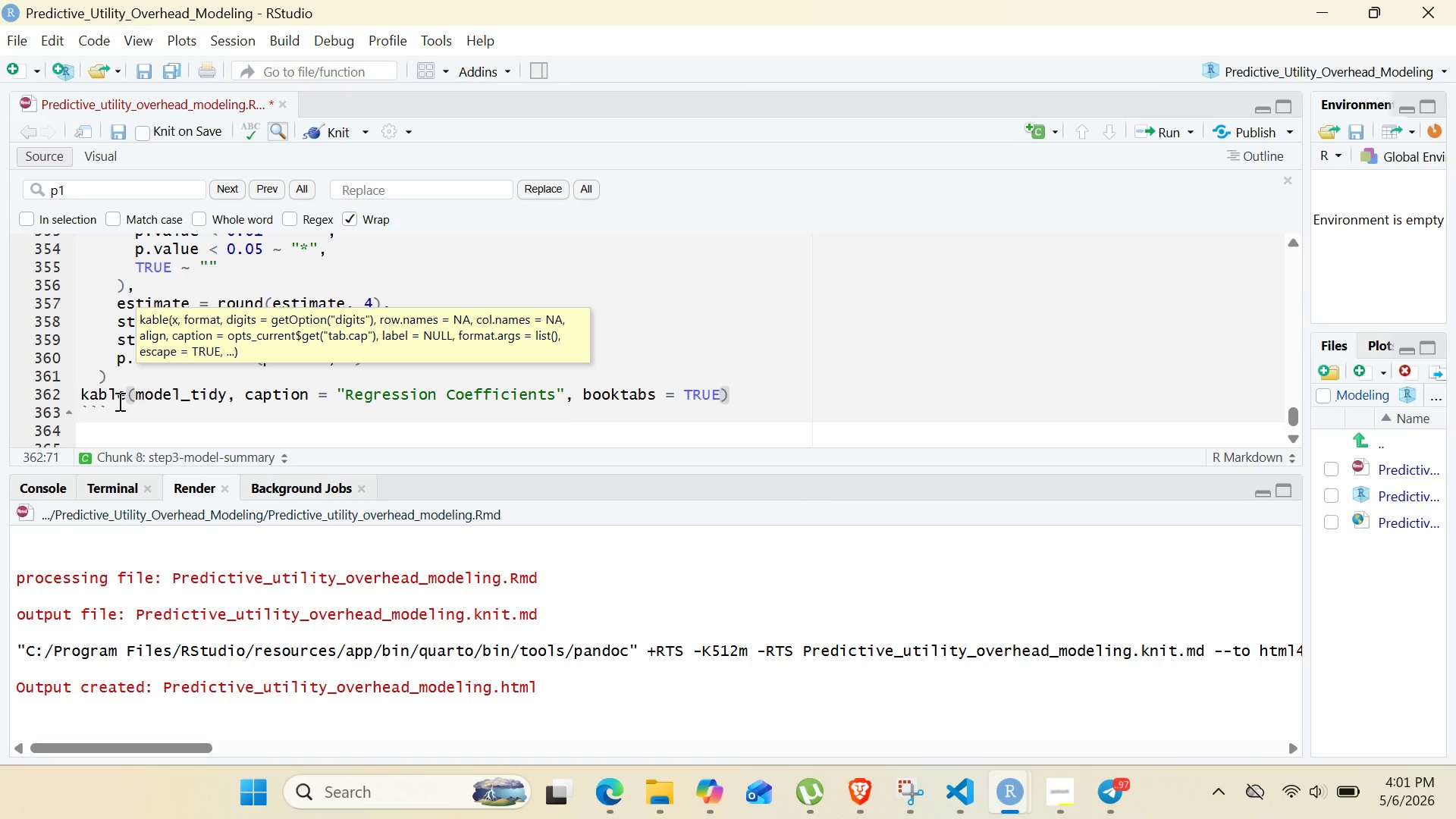 
hold_key(key=U, duration=0.33)
 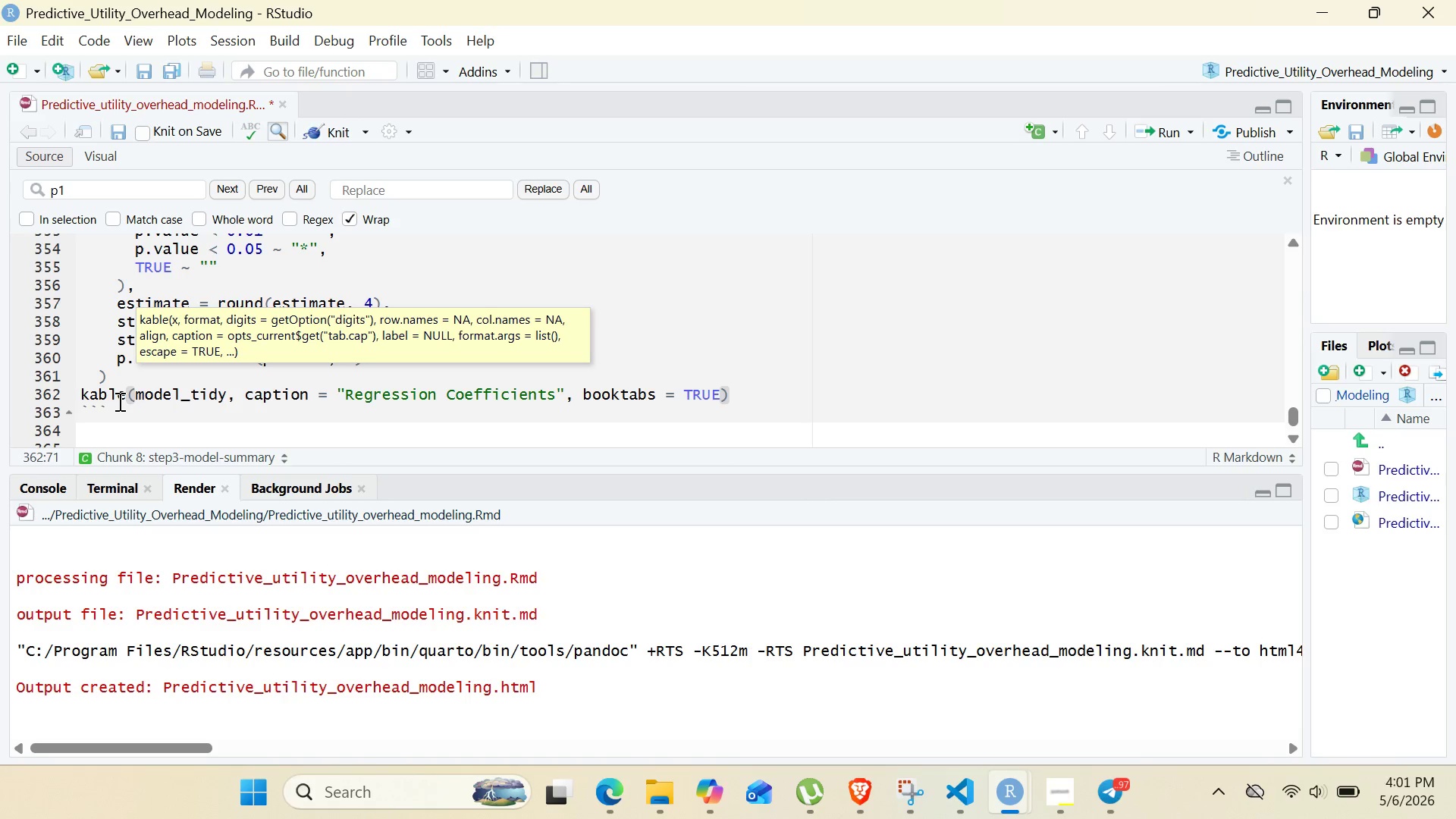 
key(ArrowRight)
 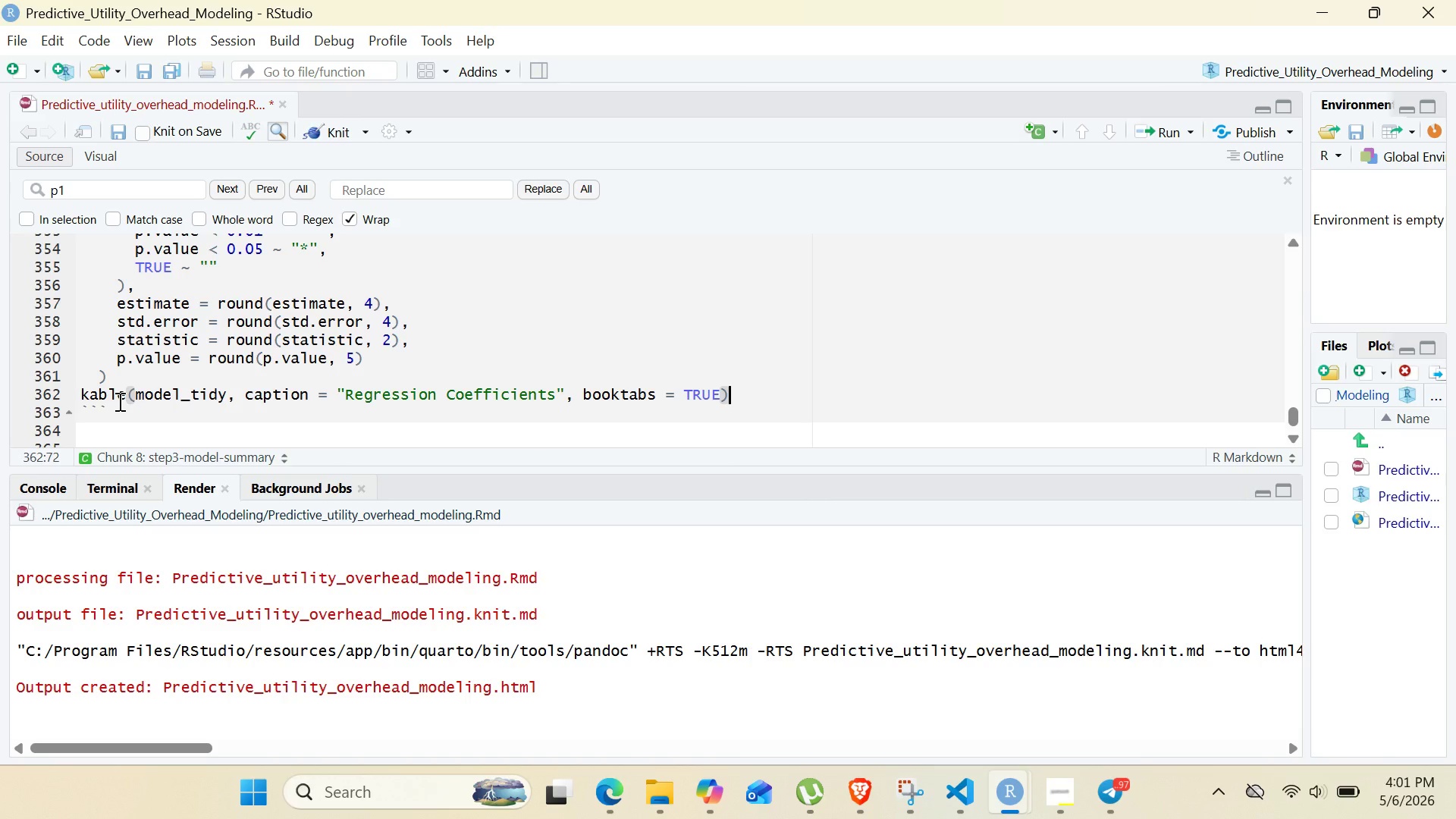 
key(Space)
 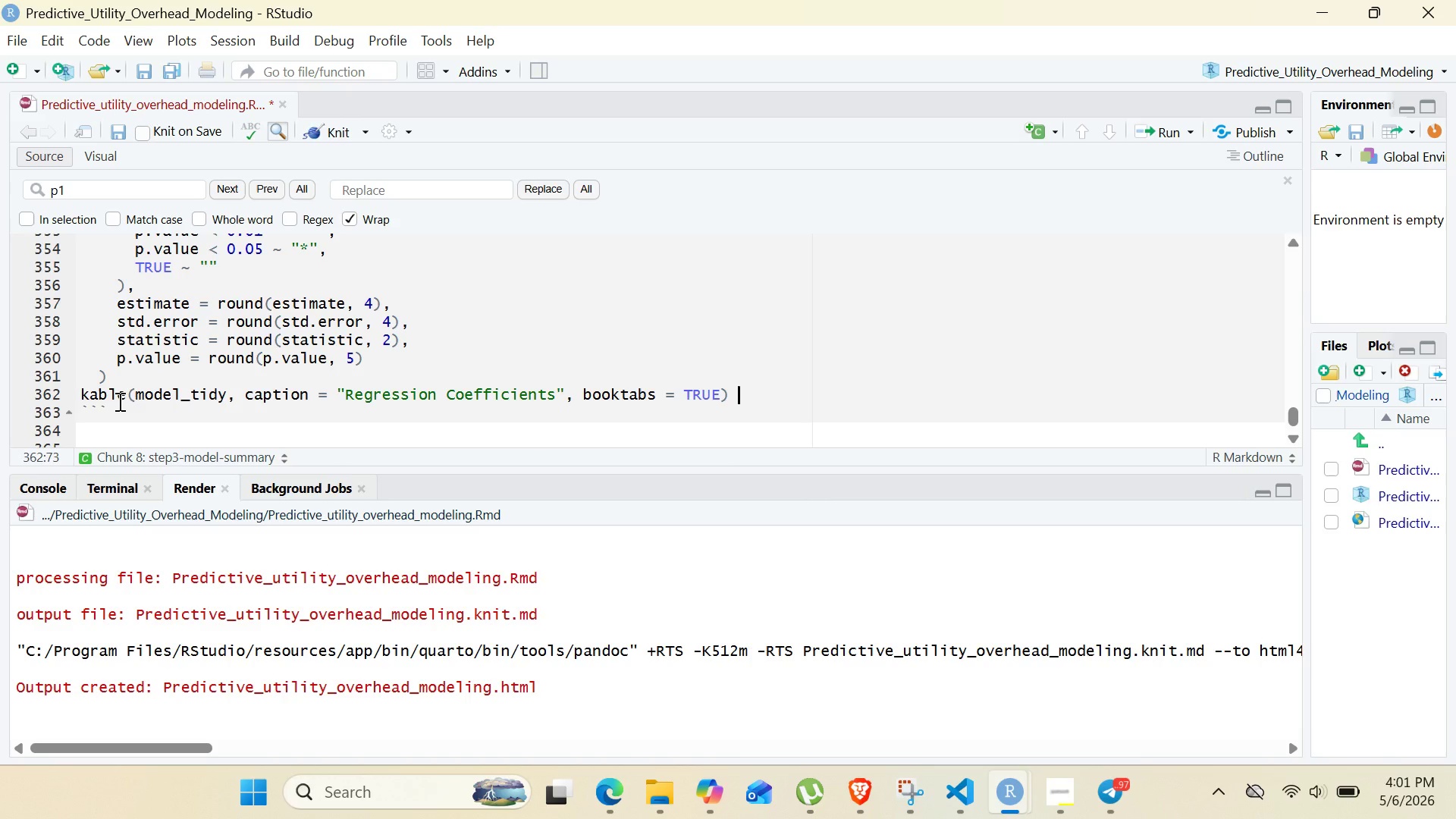 
key(Shift+5)
 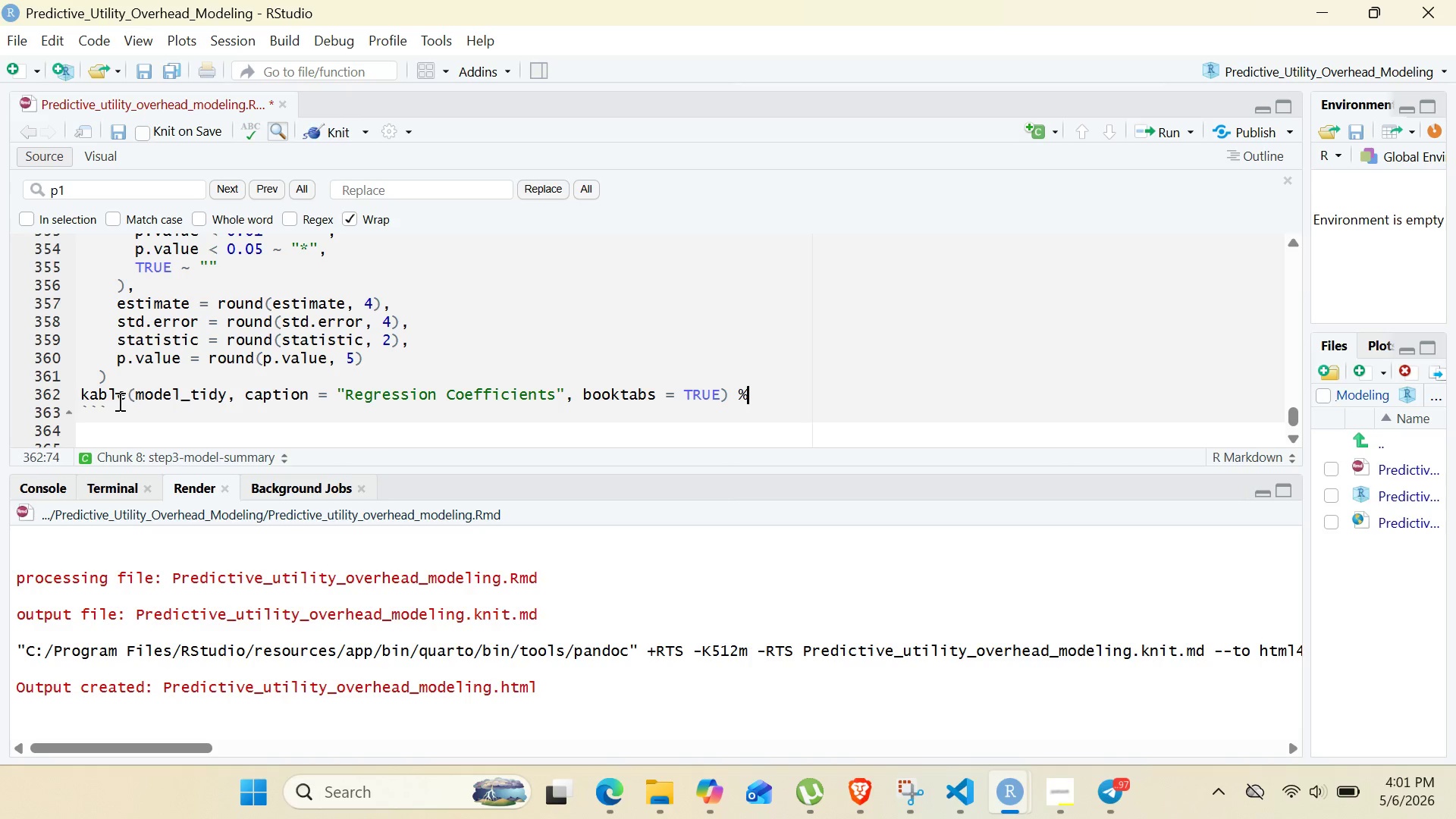 
key(Shift+Period)
 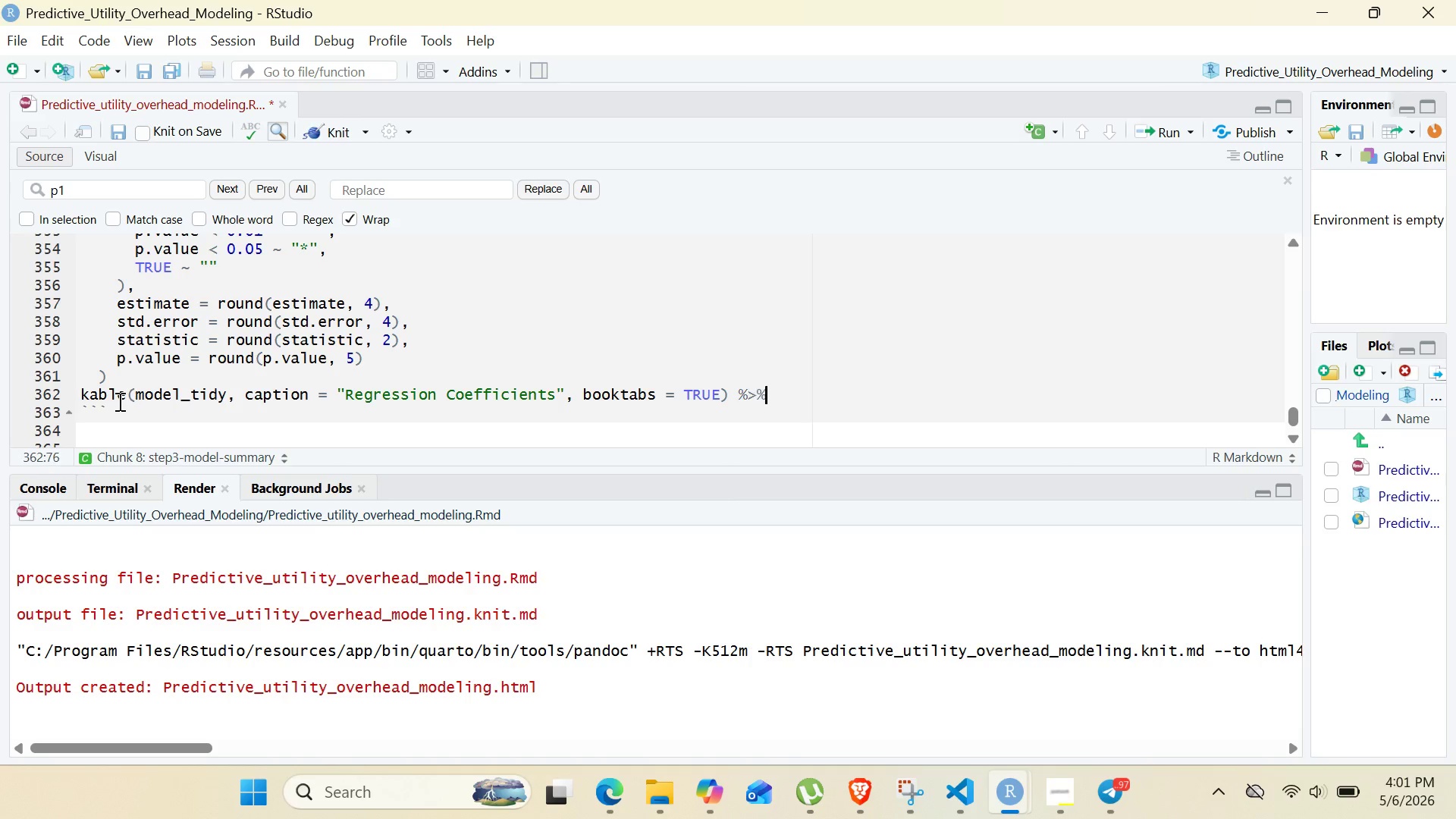 
key(Shift+5)
 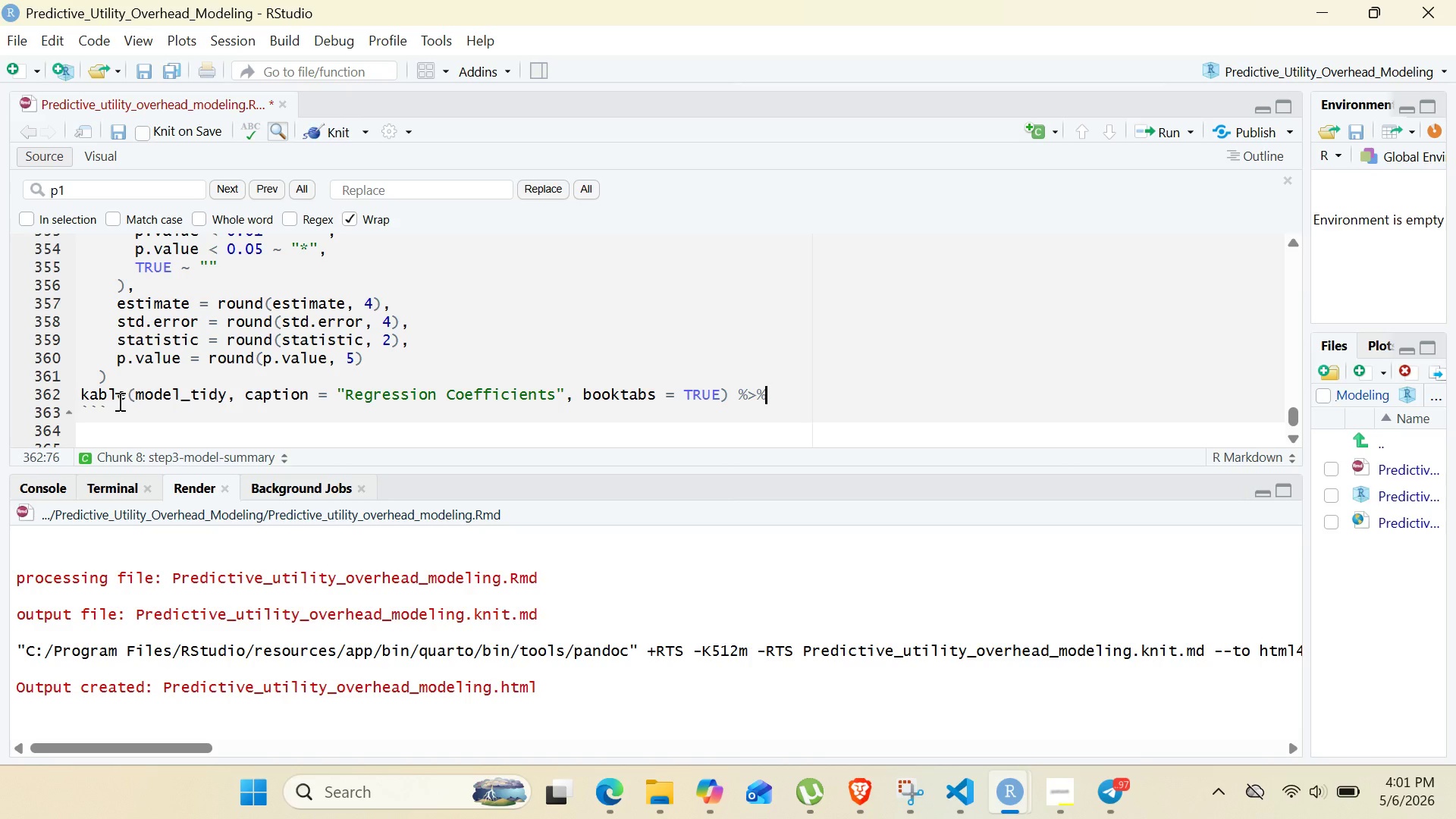 
key(Shift+Enter)
 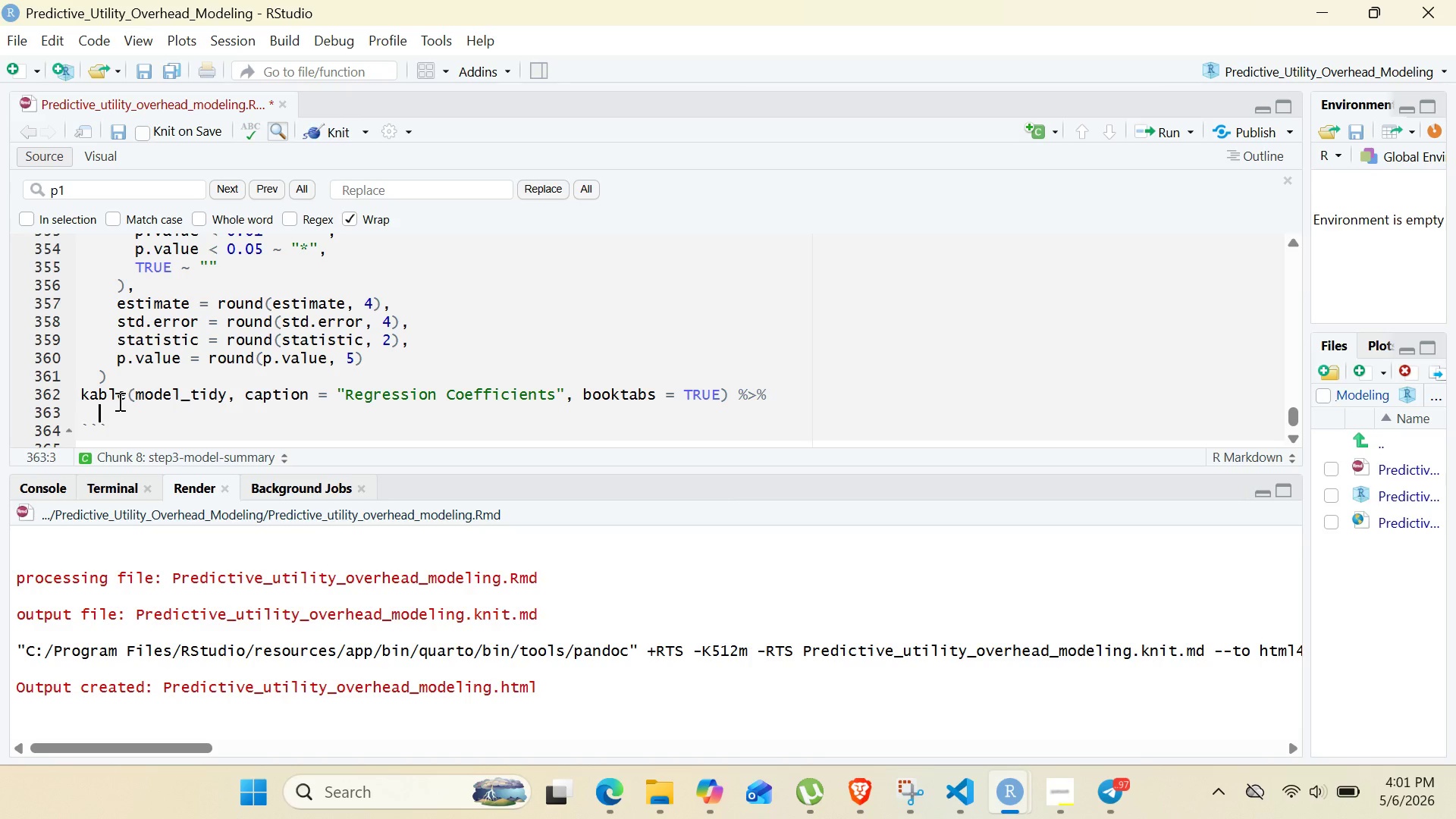 
type(kable_styling(bootstrap_)
 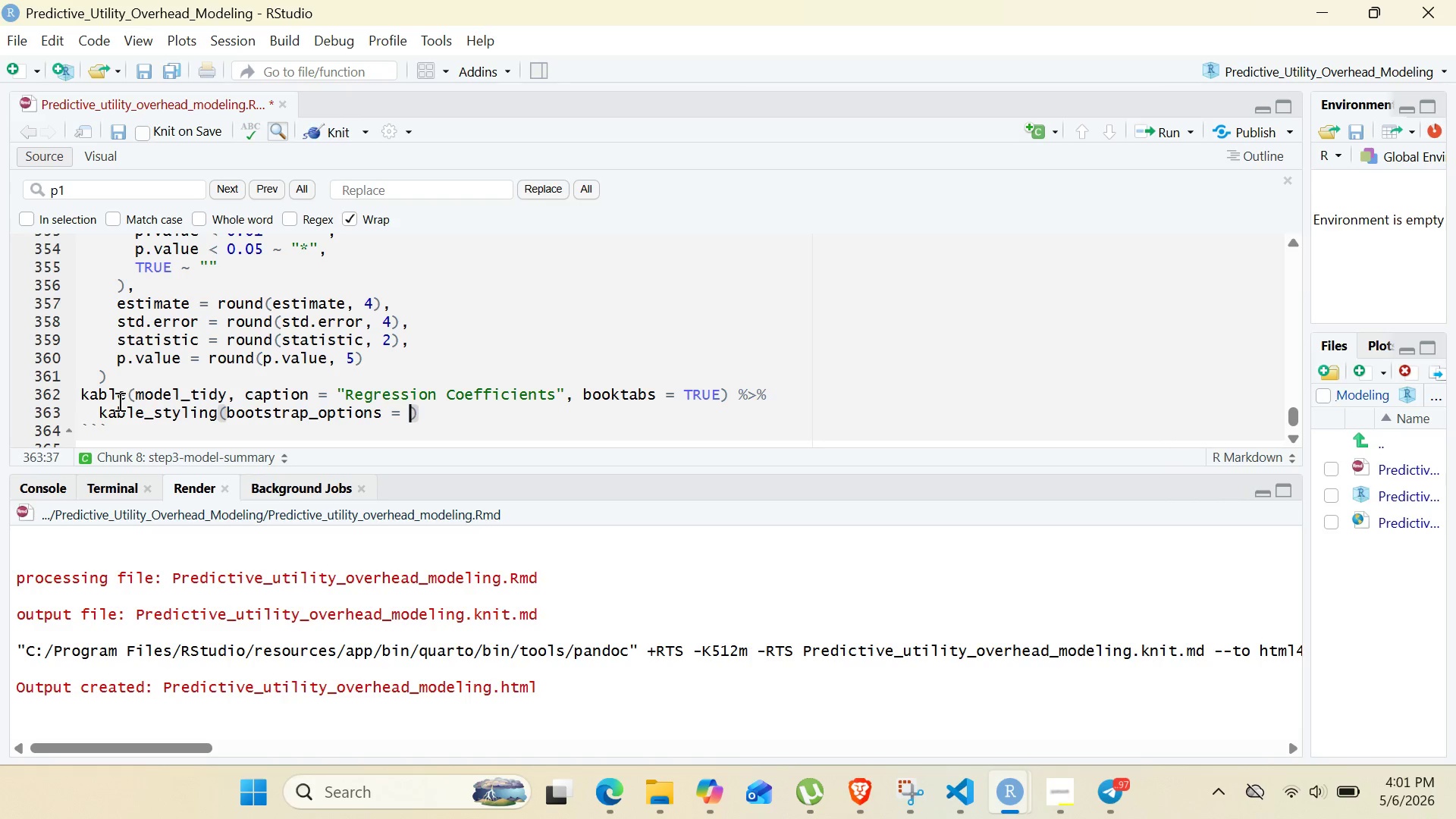 
 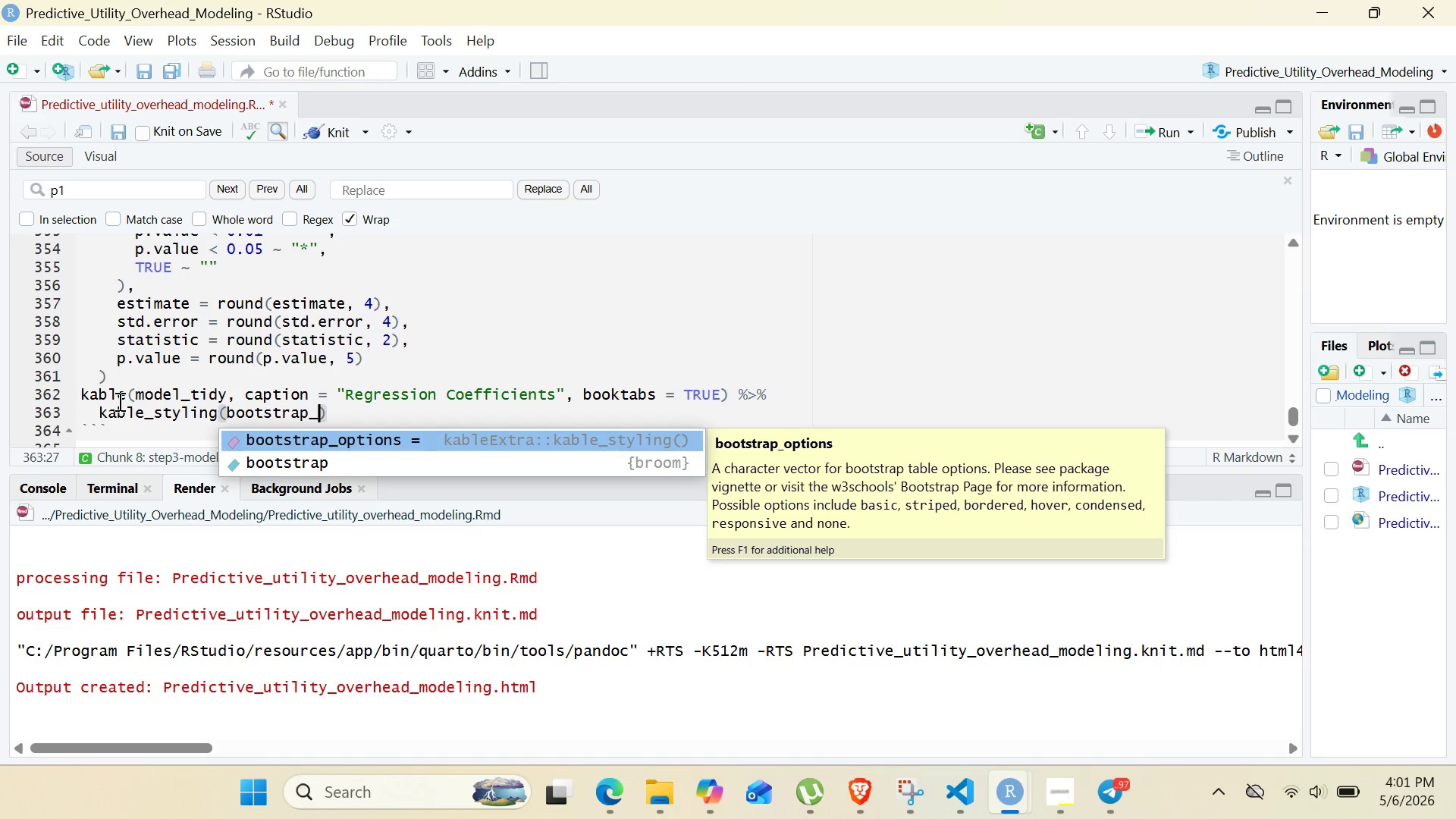 
key(Enter)
 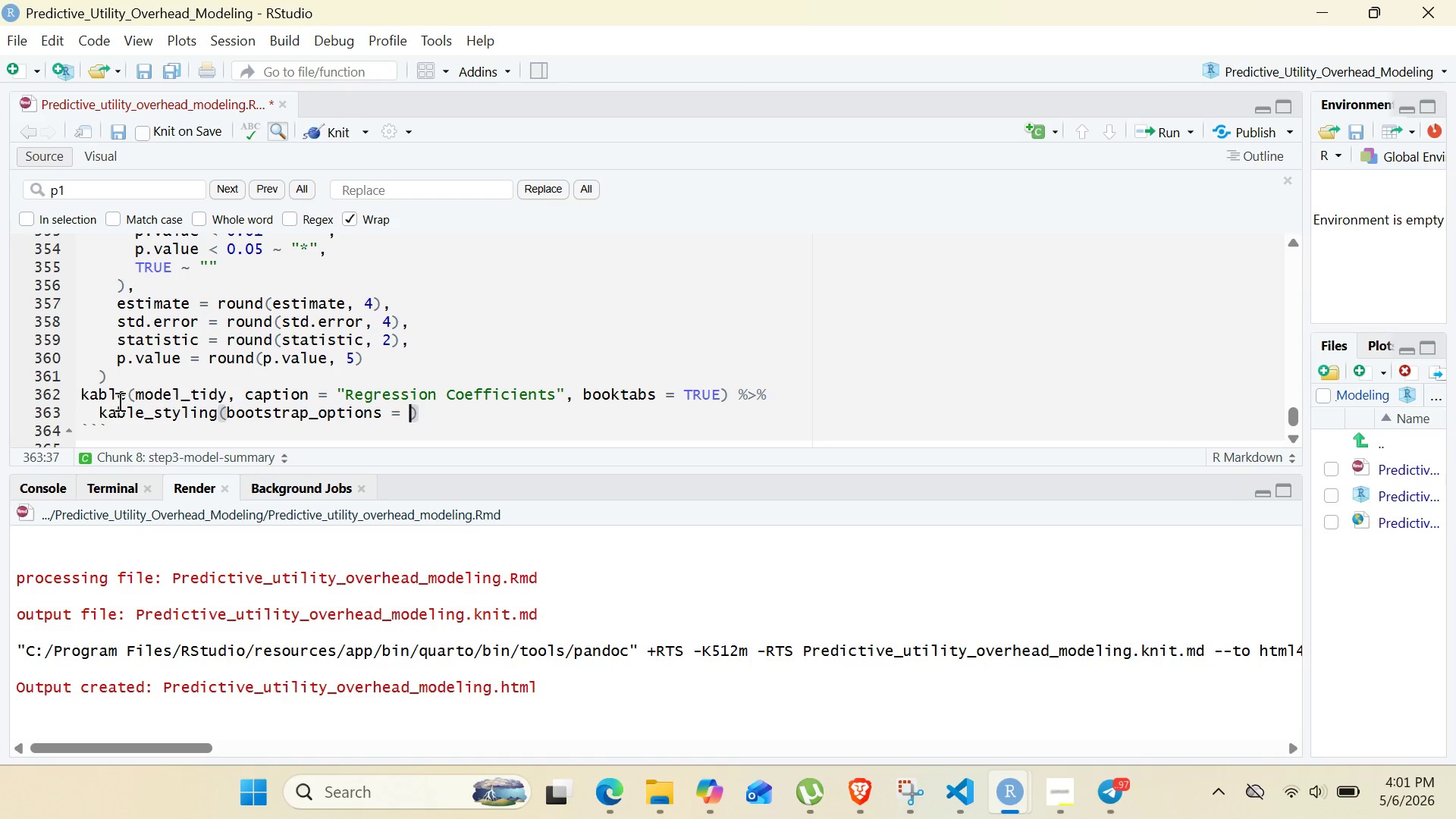 
key(C)
 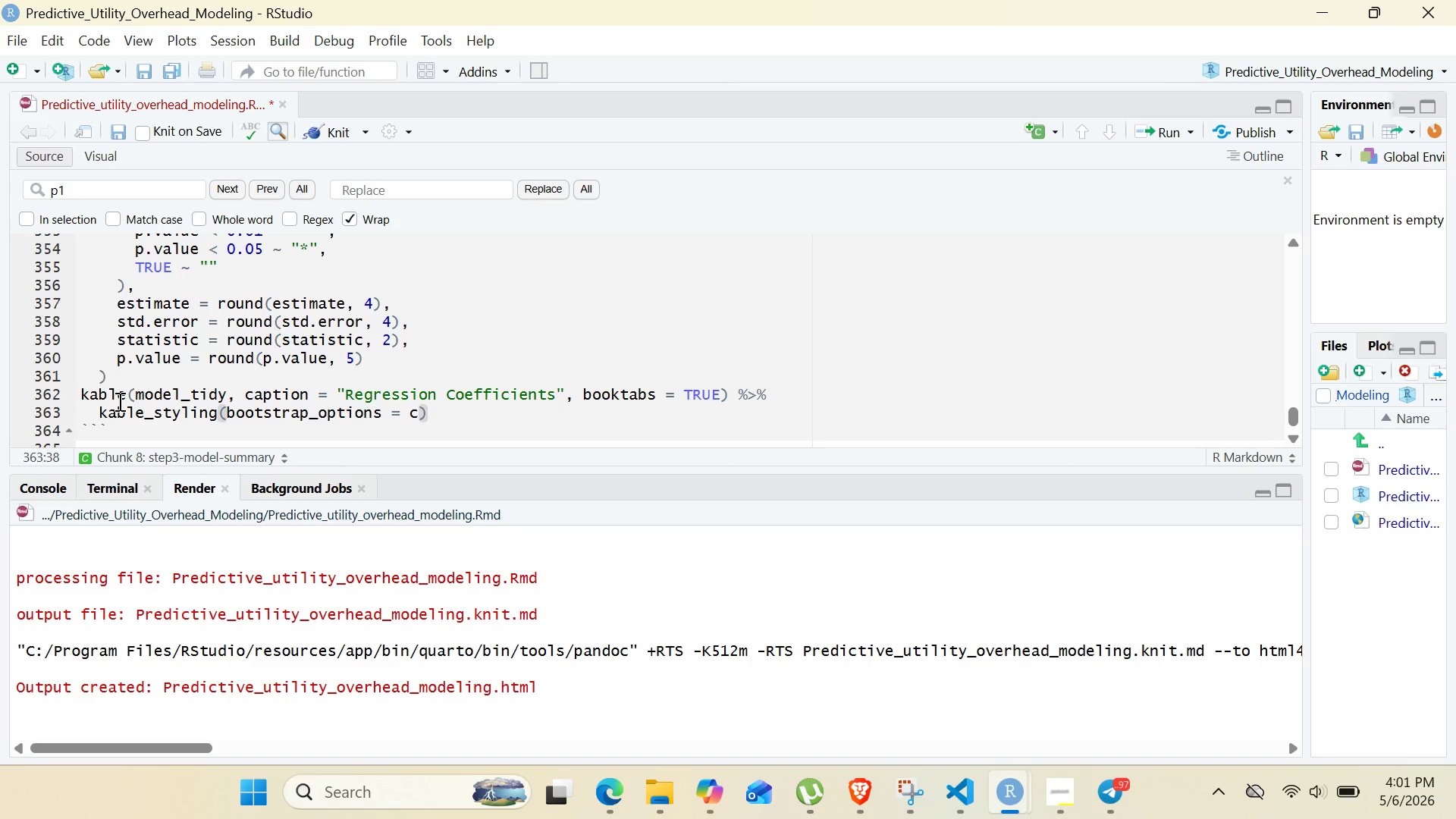 
wait(18.89)
 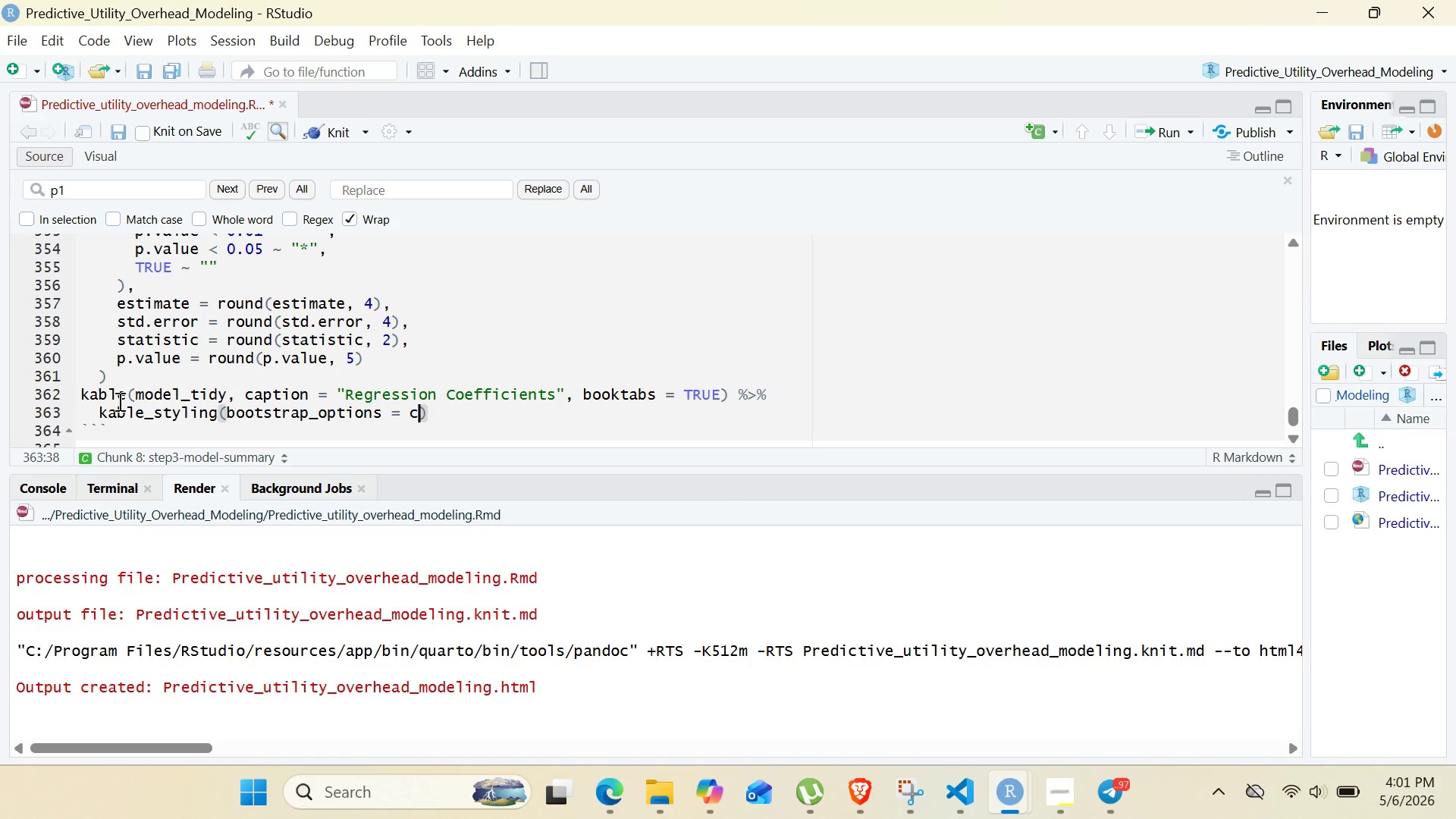 
type(("STRIped)
 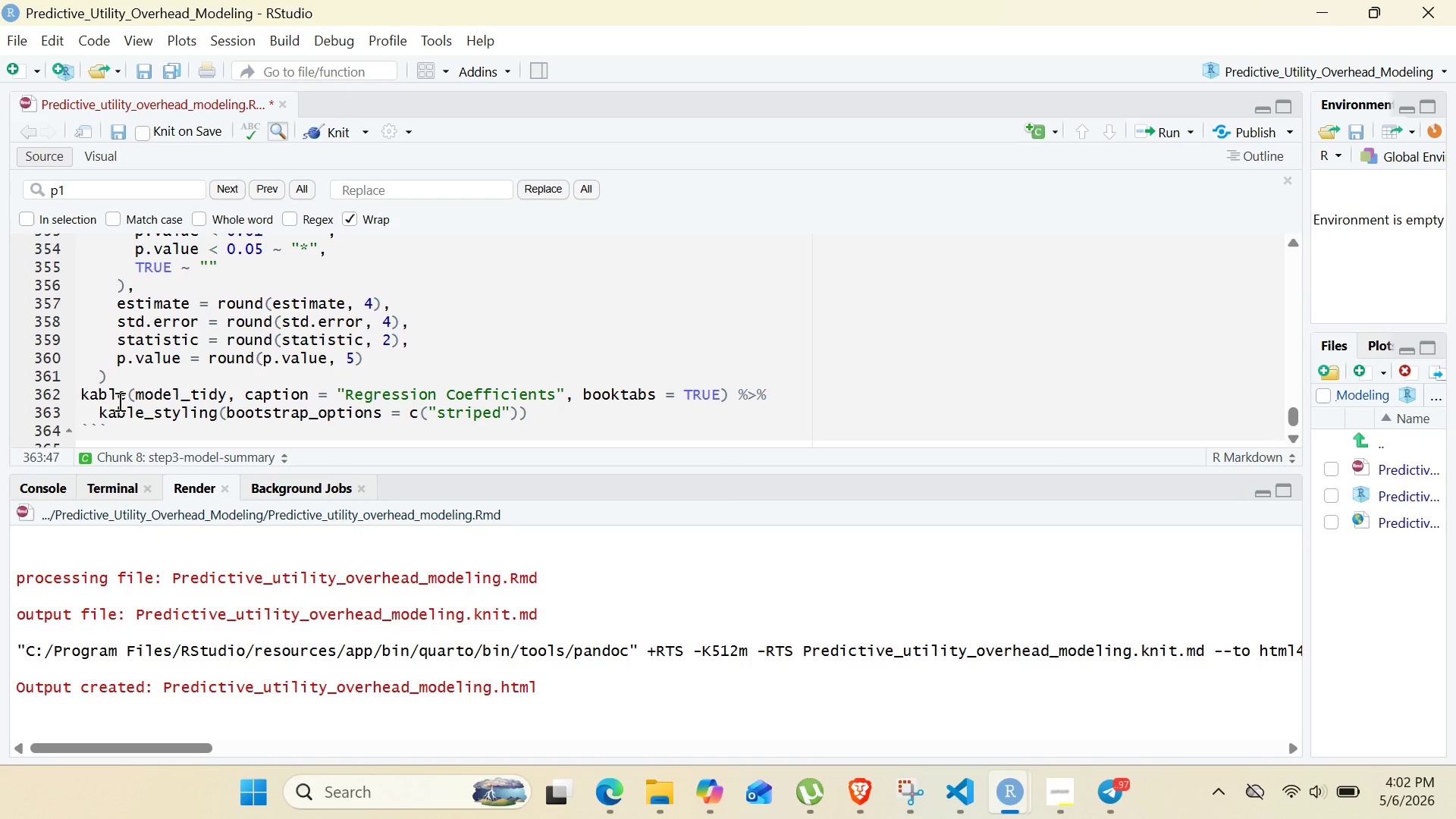 
key(ArrowRight)
 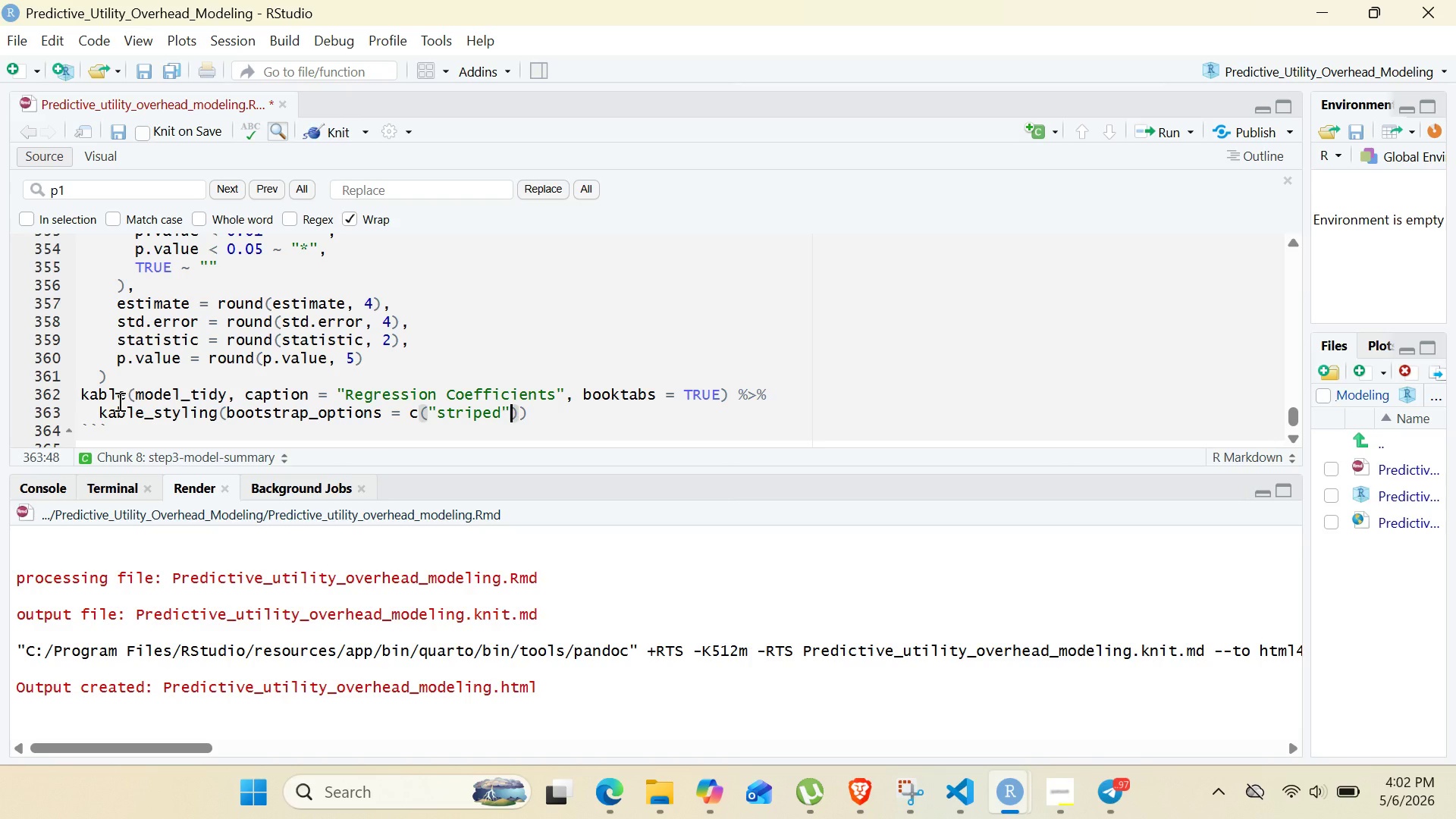 
type(, "hover)
 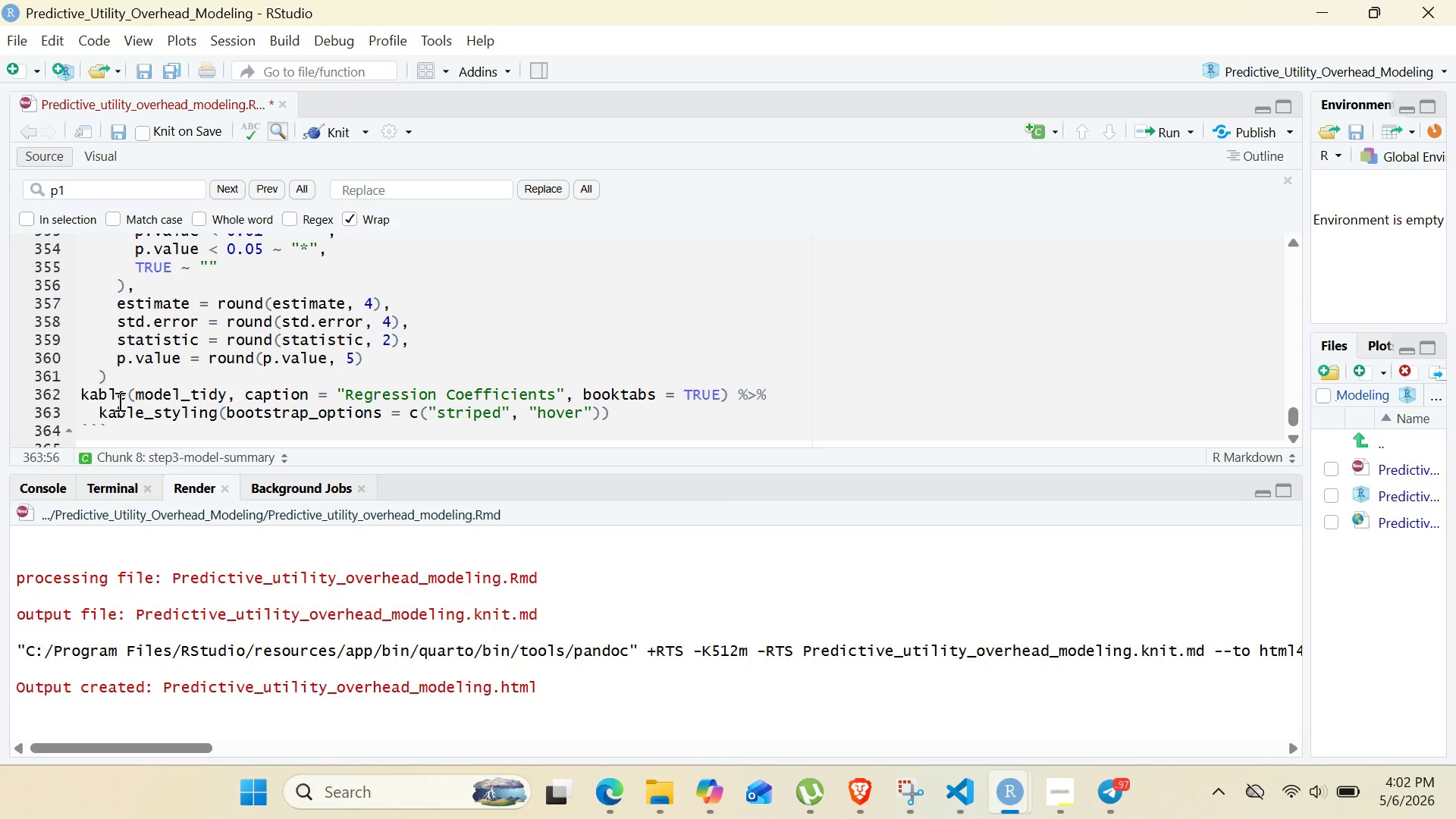 
key(ArrowRight)
 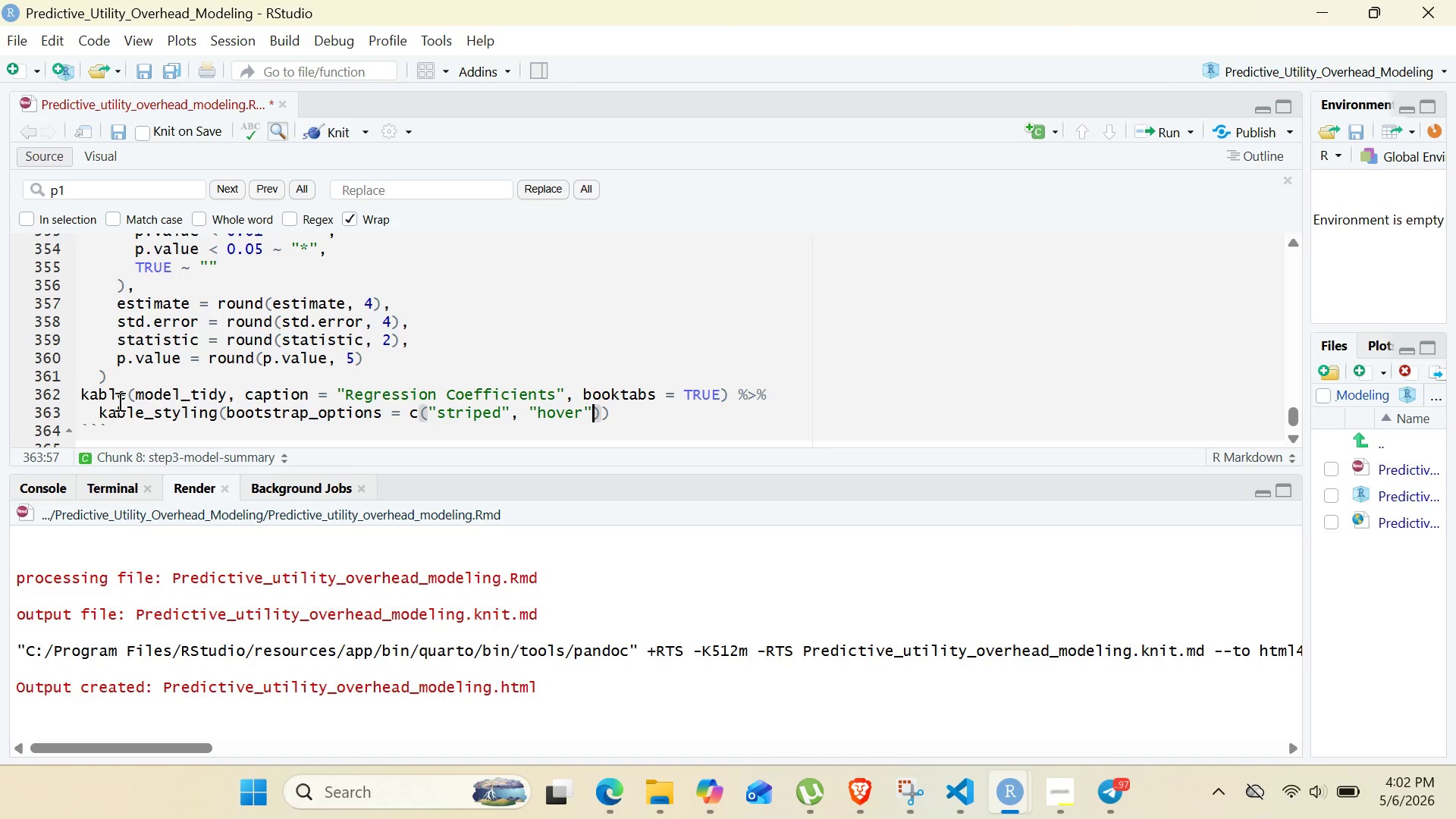 
key(ArrowRight)
 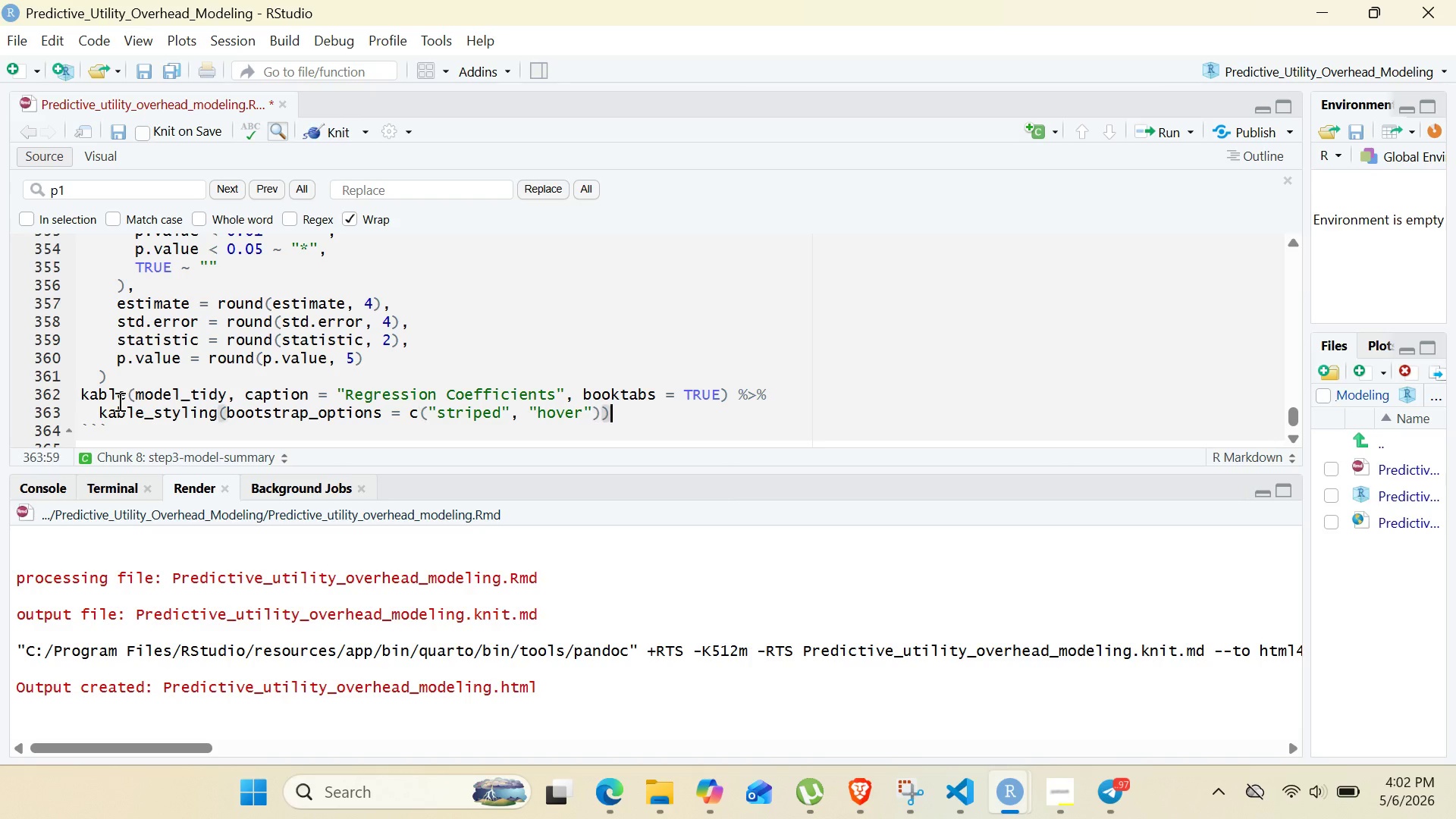 
key(ArrowRight)
 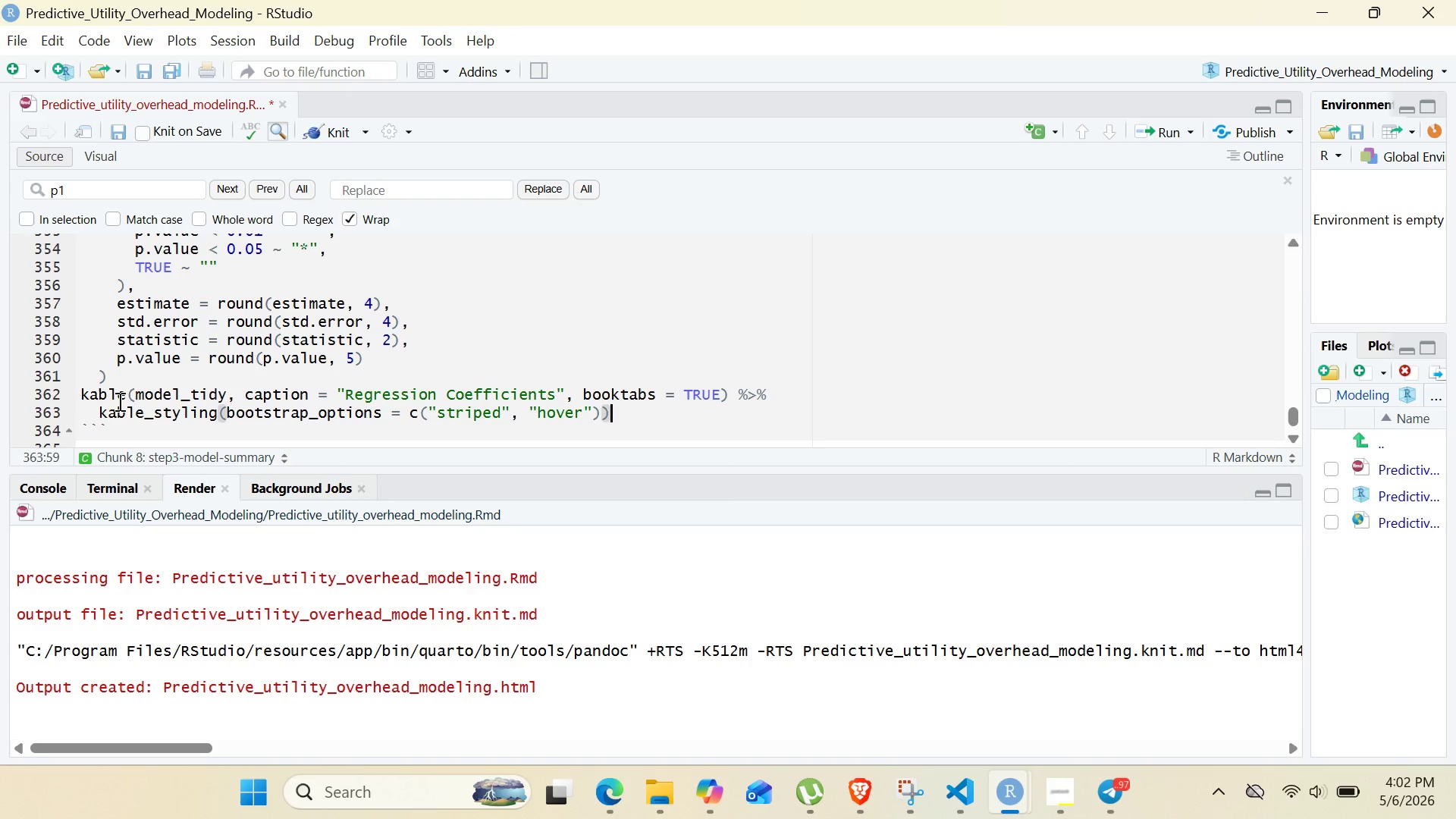 
key(Space)
 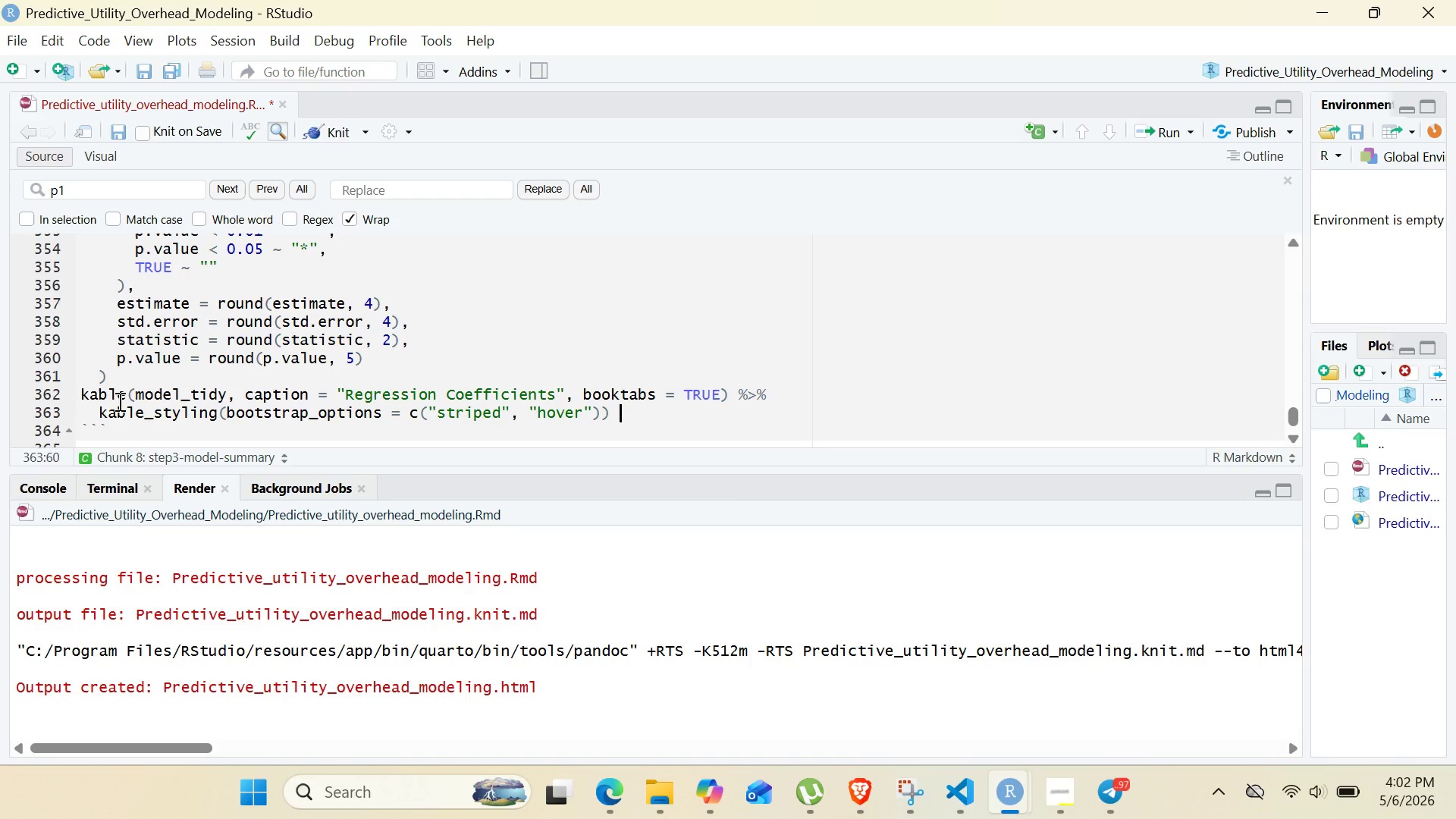 
key(Shift+5)
 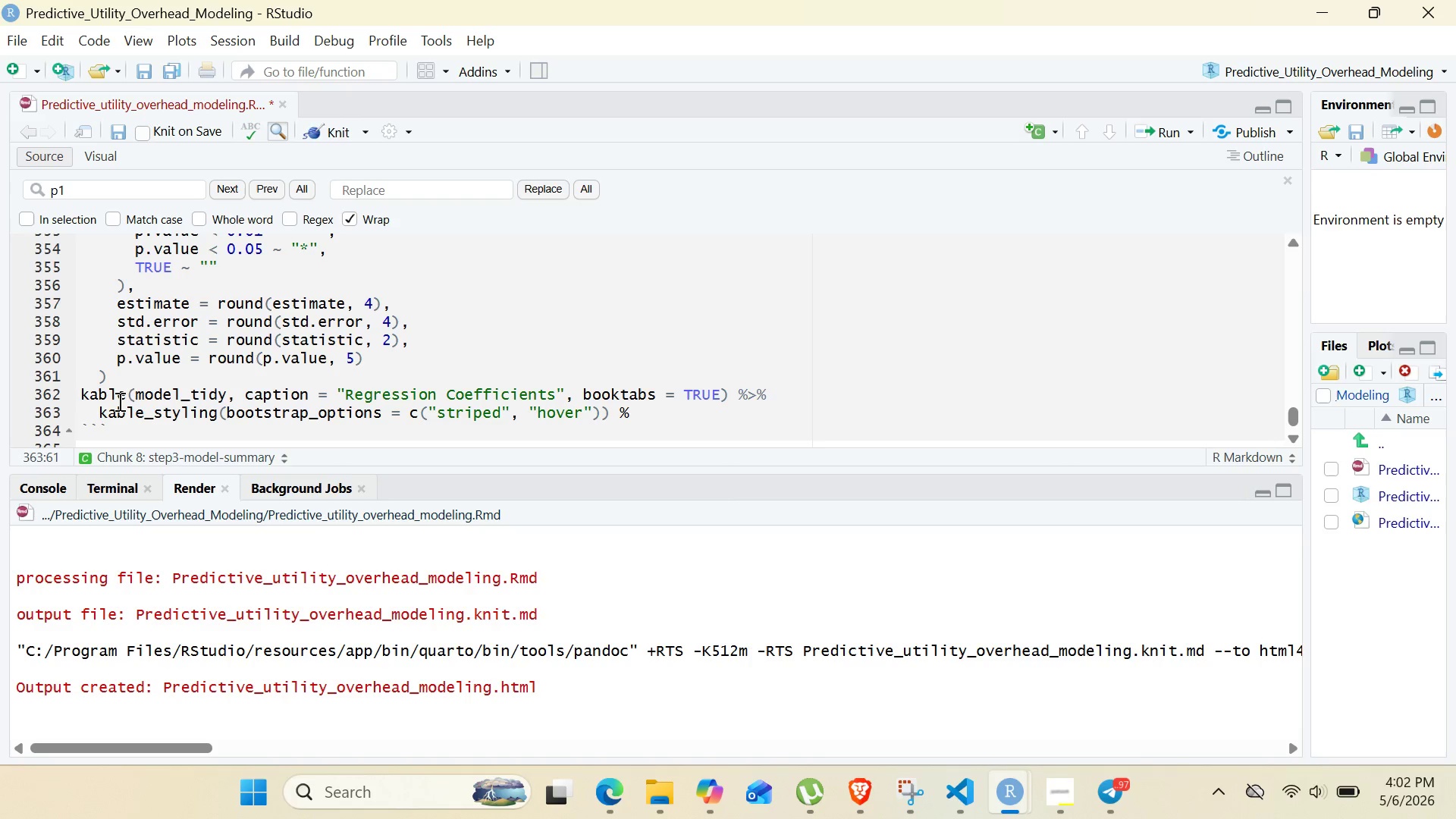 
key(Shift+Period)
 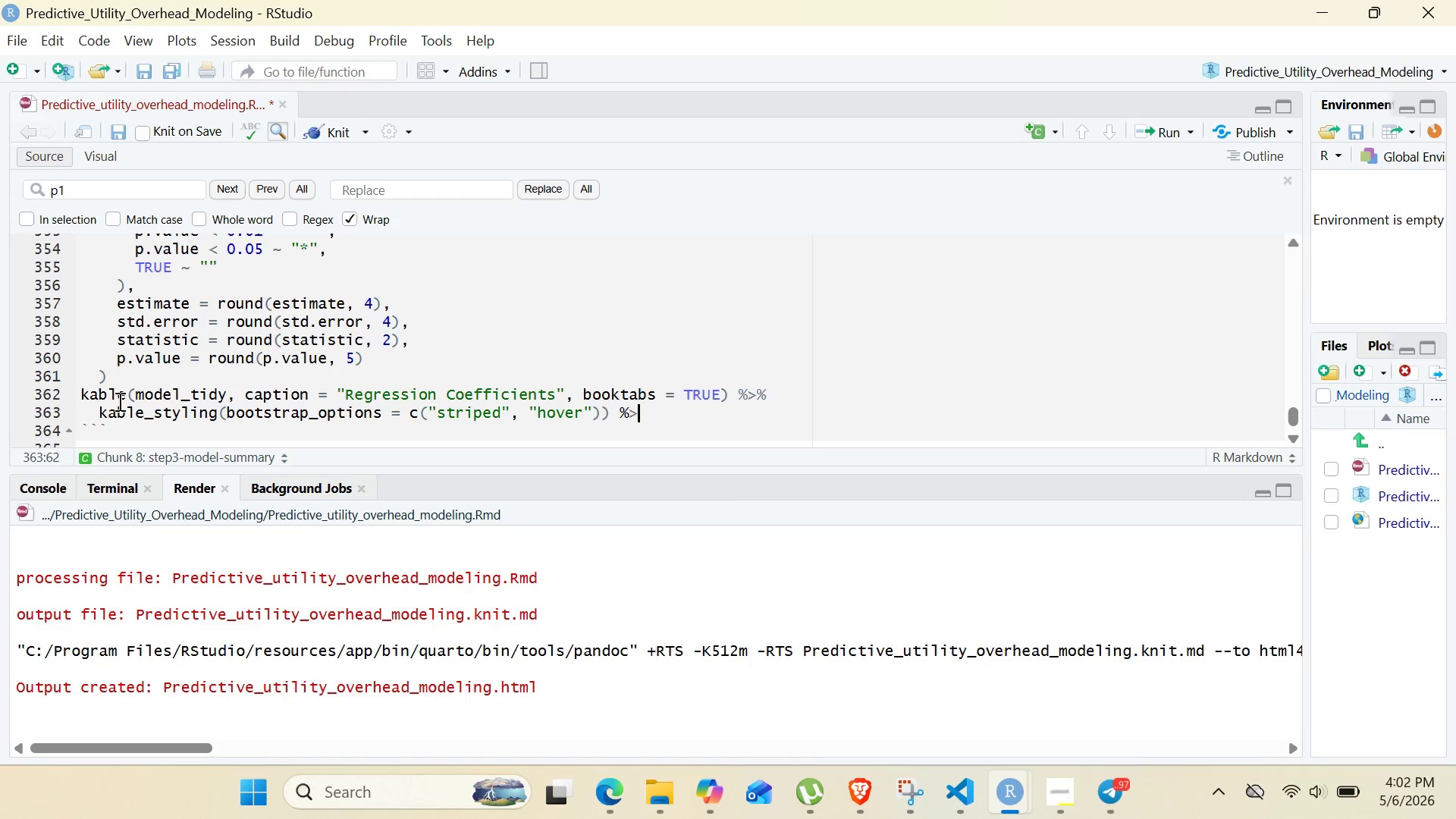 
key(Shift+5)
 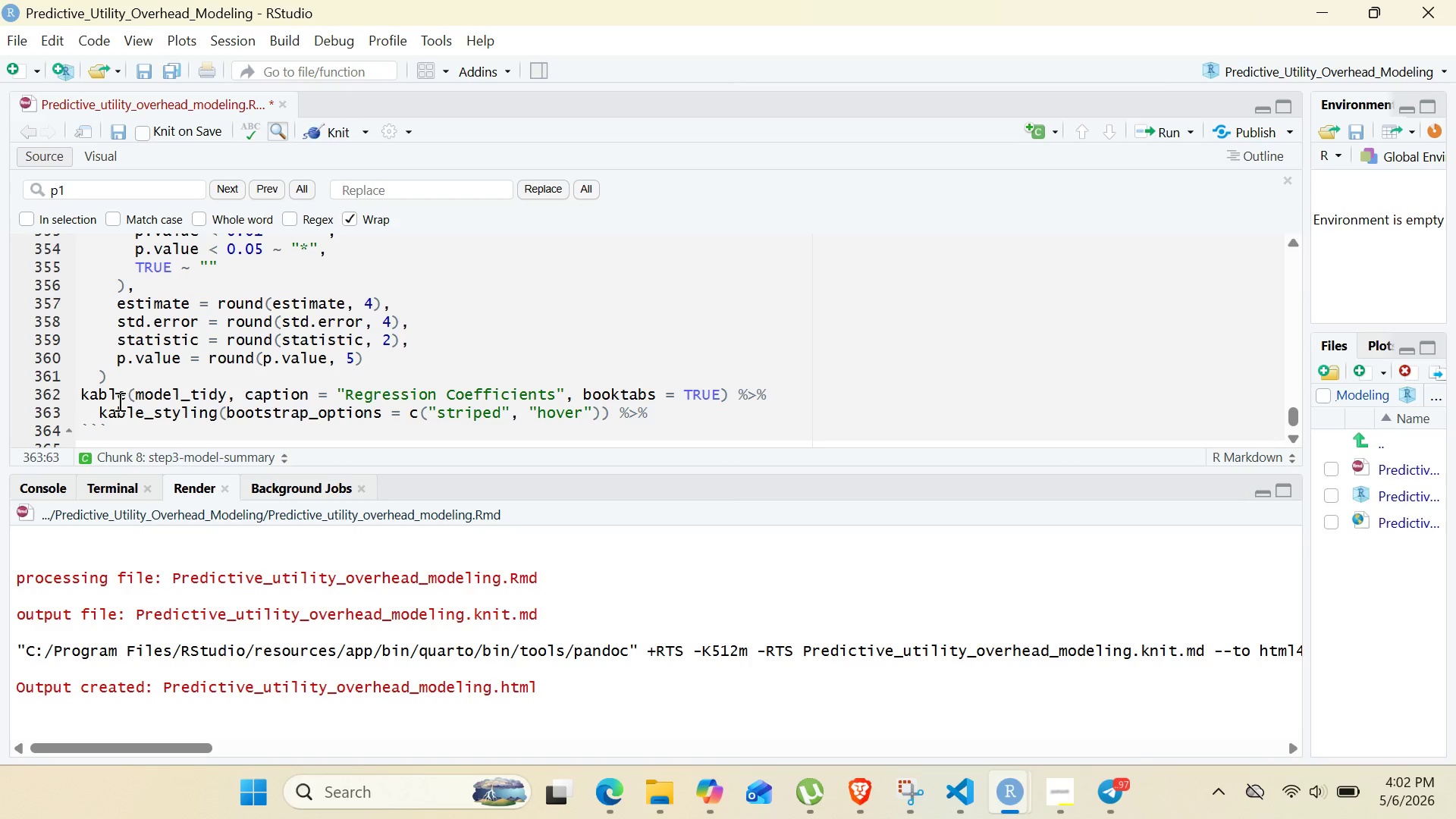 
key(Enter)
 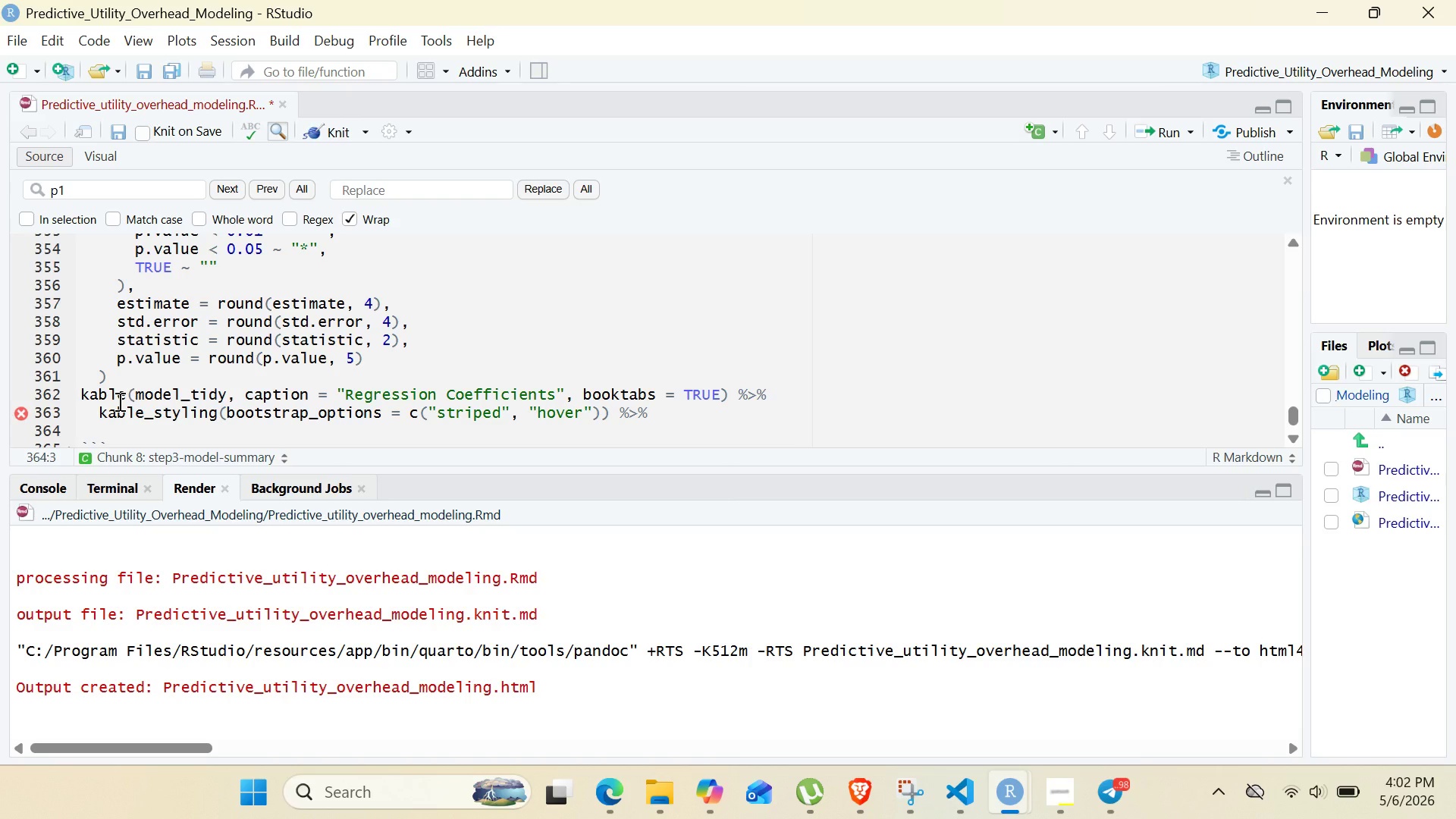 
wait(24.78)
 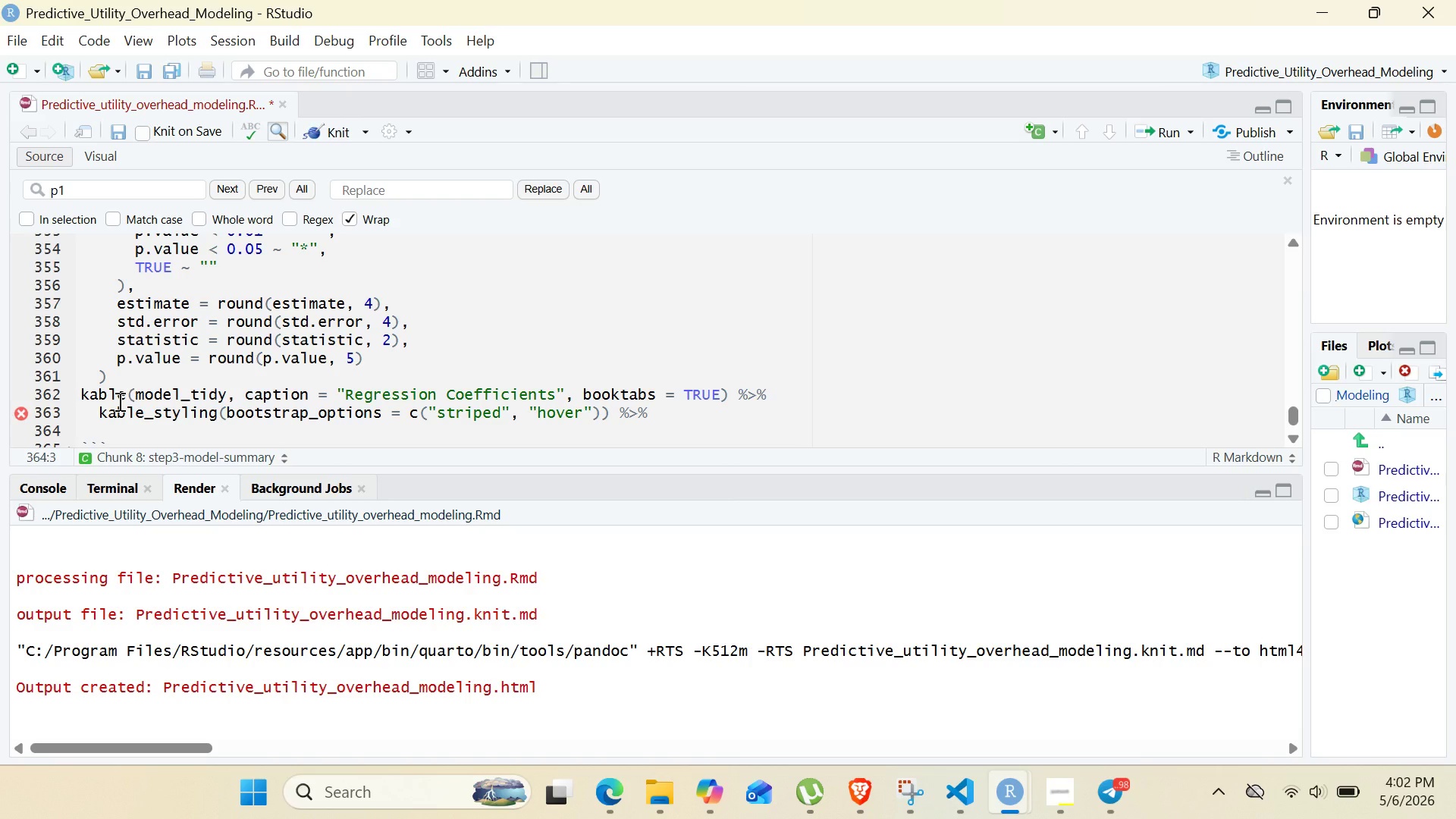 
type(row_)
 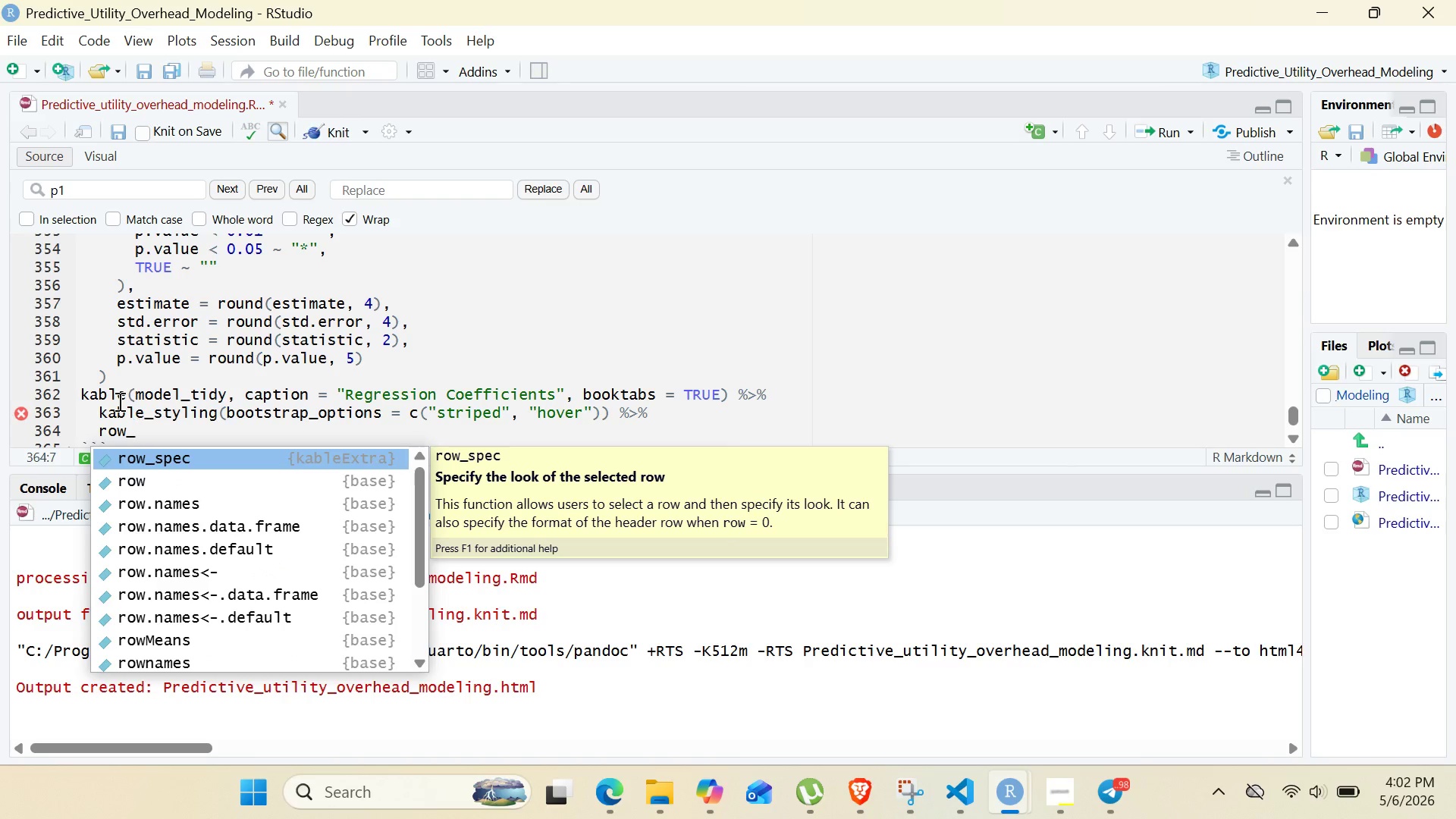 
key(Shift+Enter)
 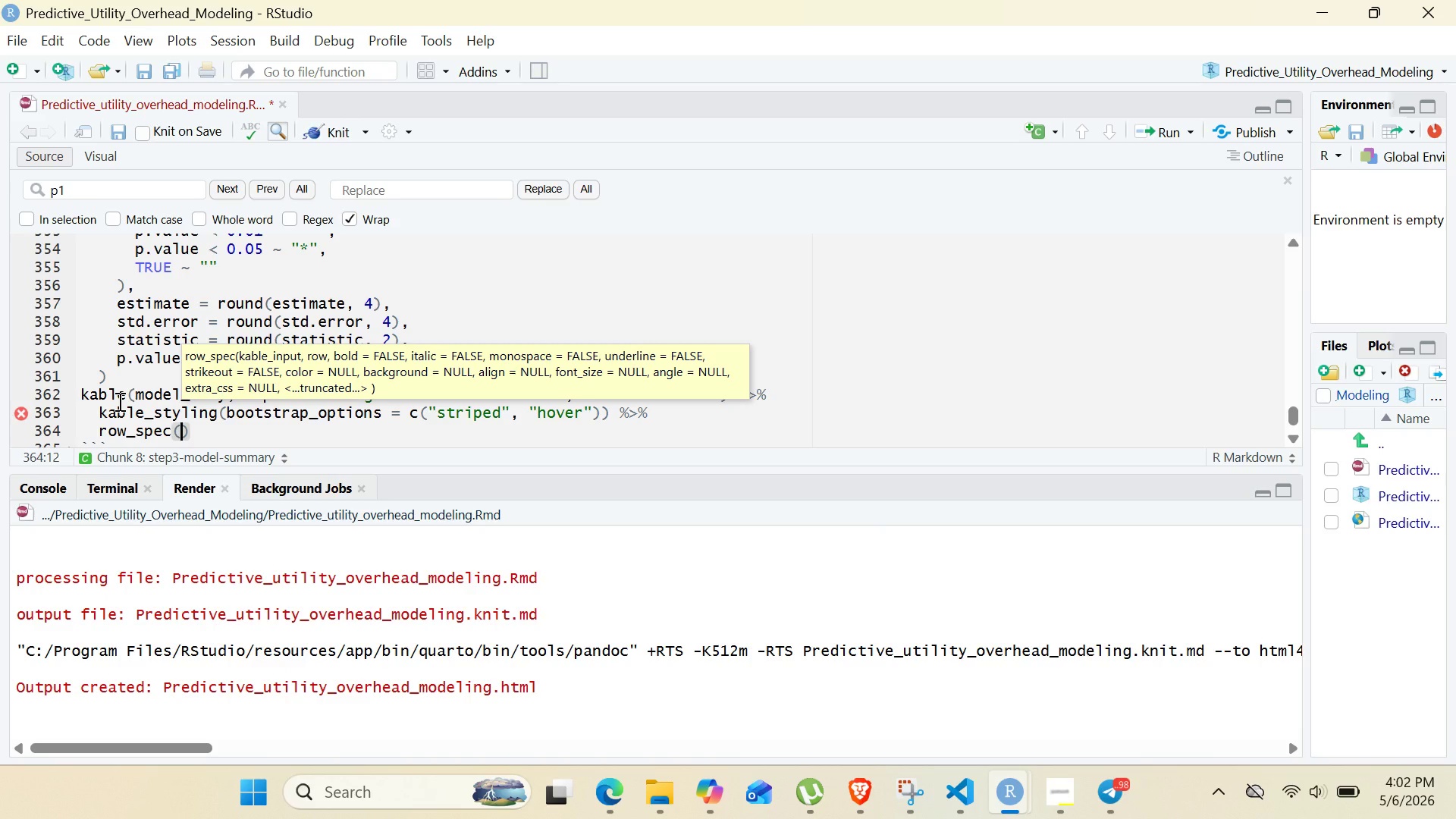 
type(), bold = TR)
 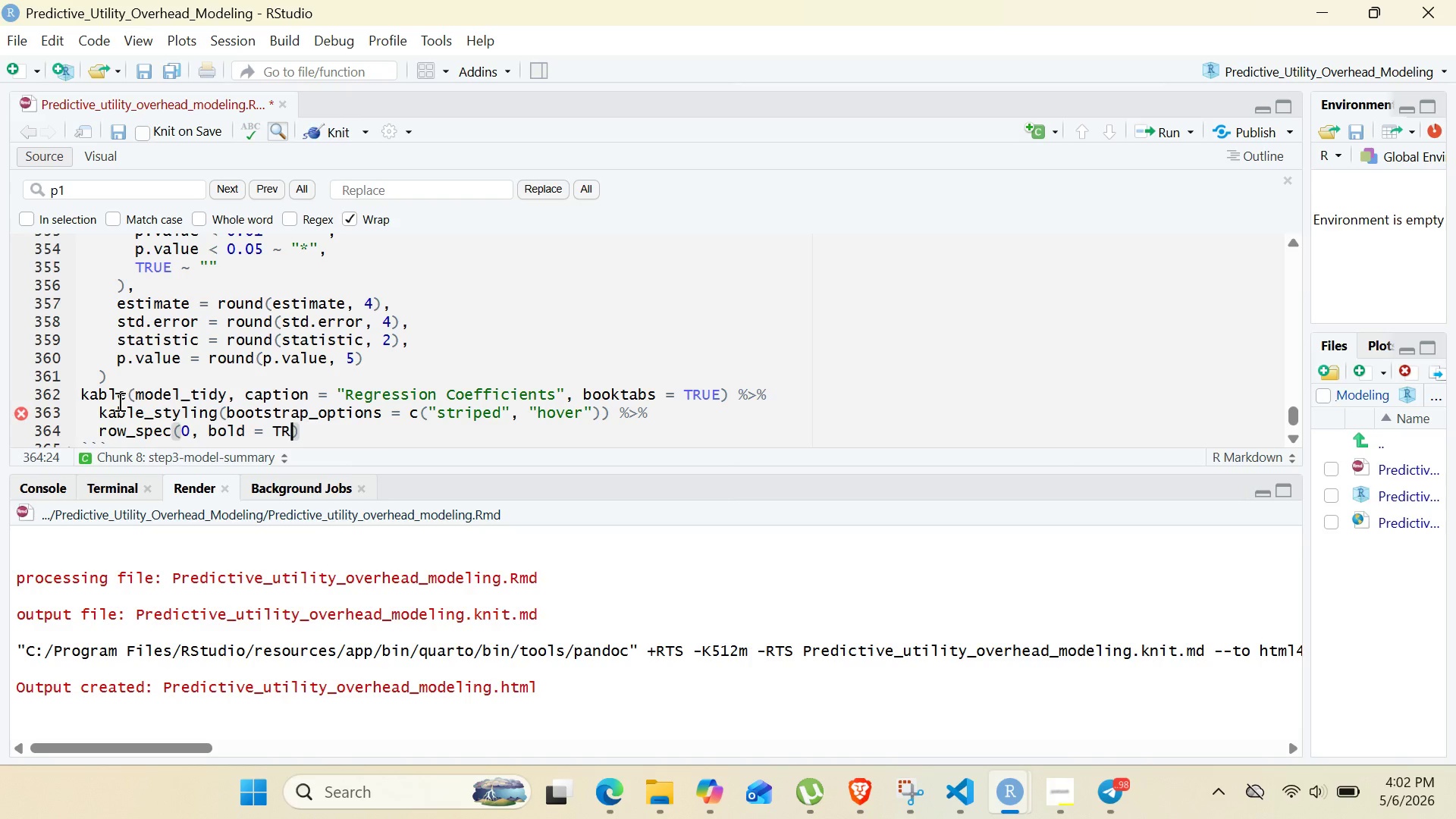 
wait(9.09)
 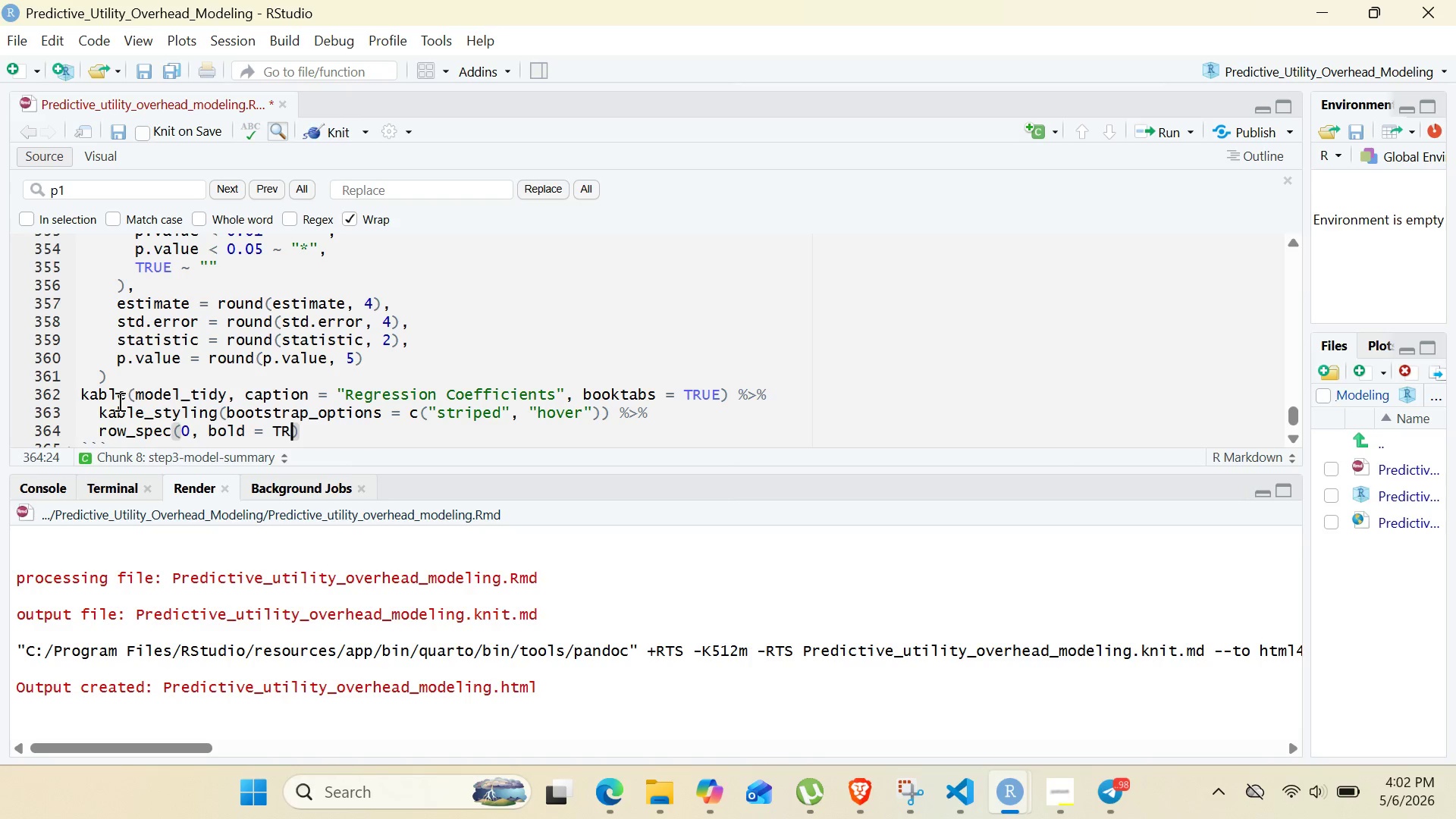 
type(UE)
 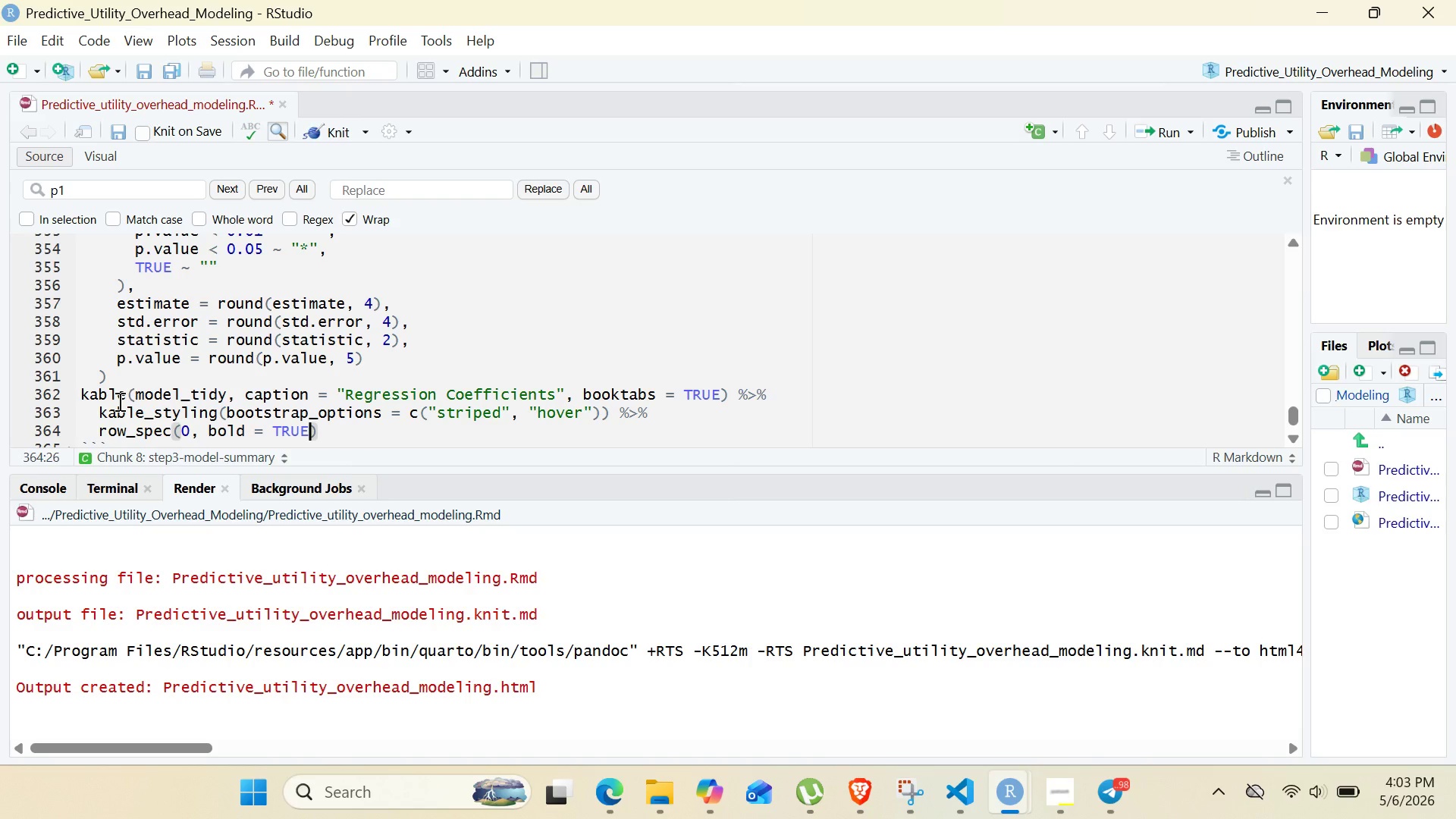 
key(ArrowRight)
 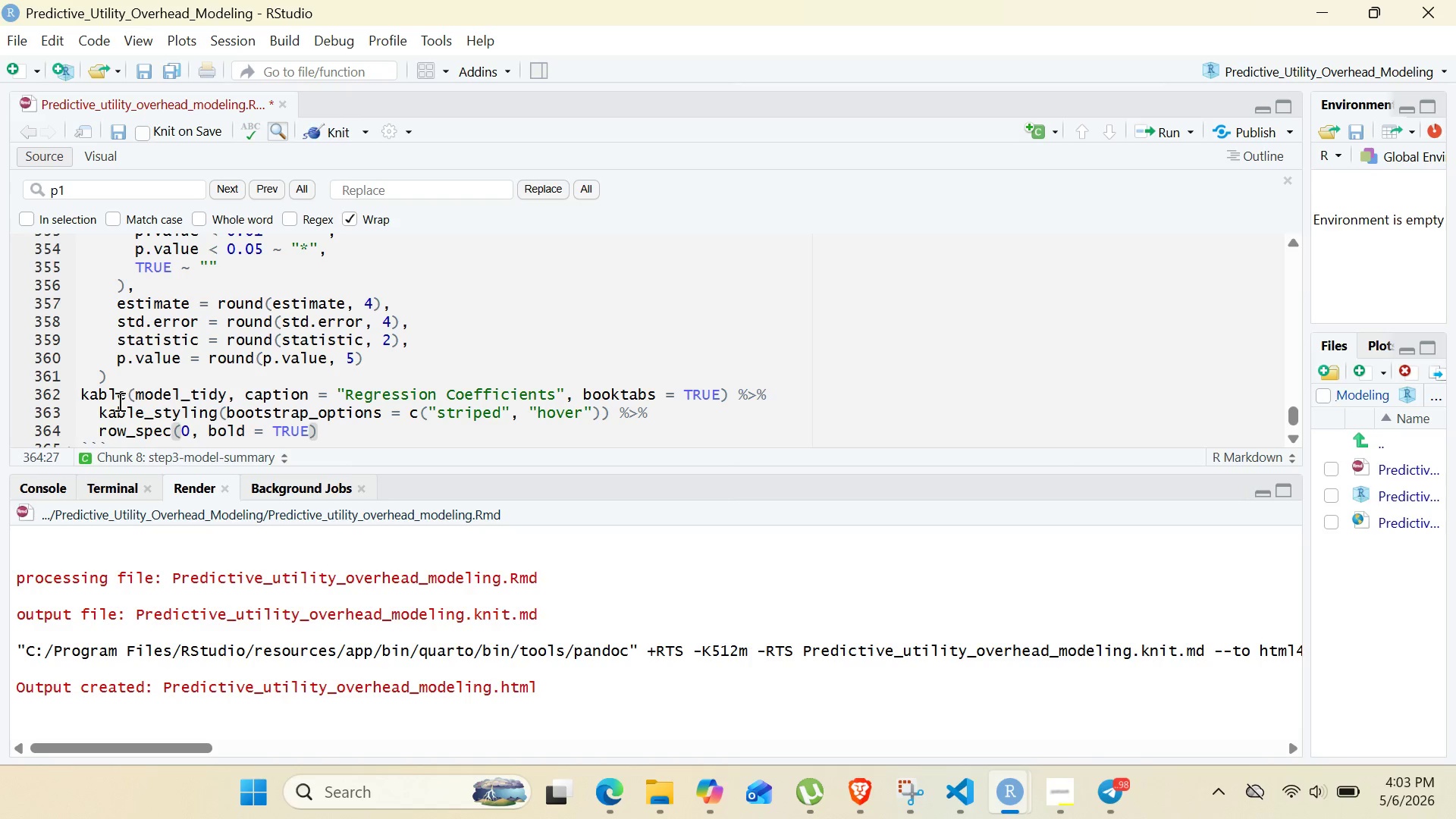 
key(Shift+5)
 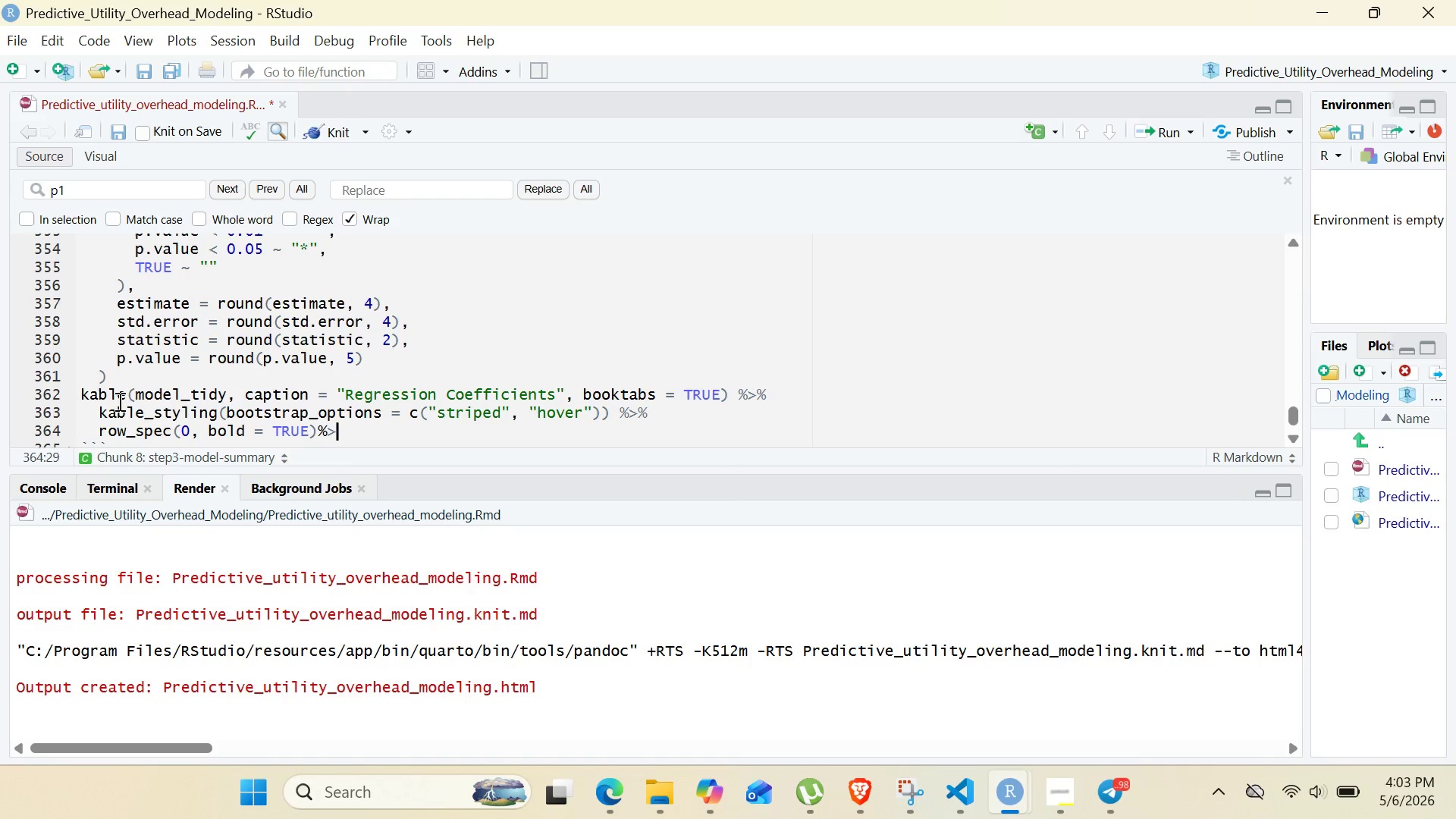 
key(Shift+Period)
 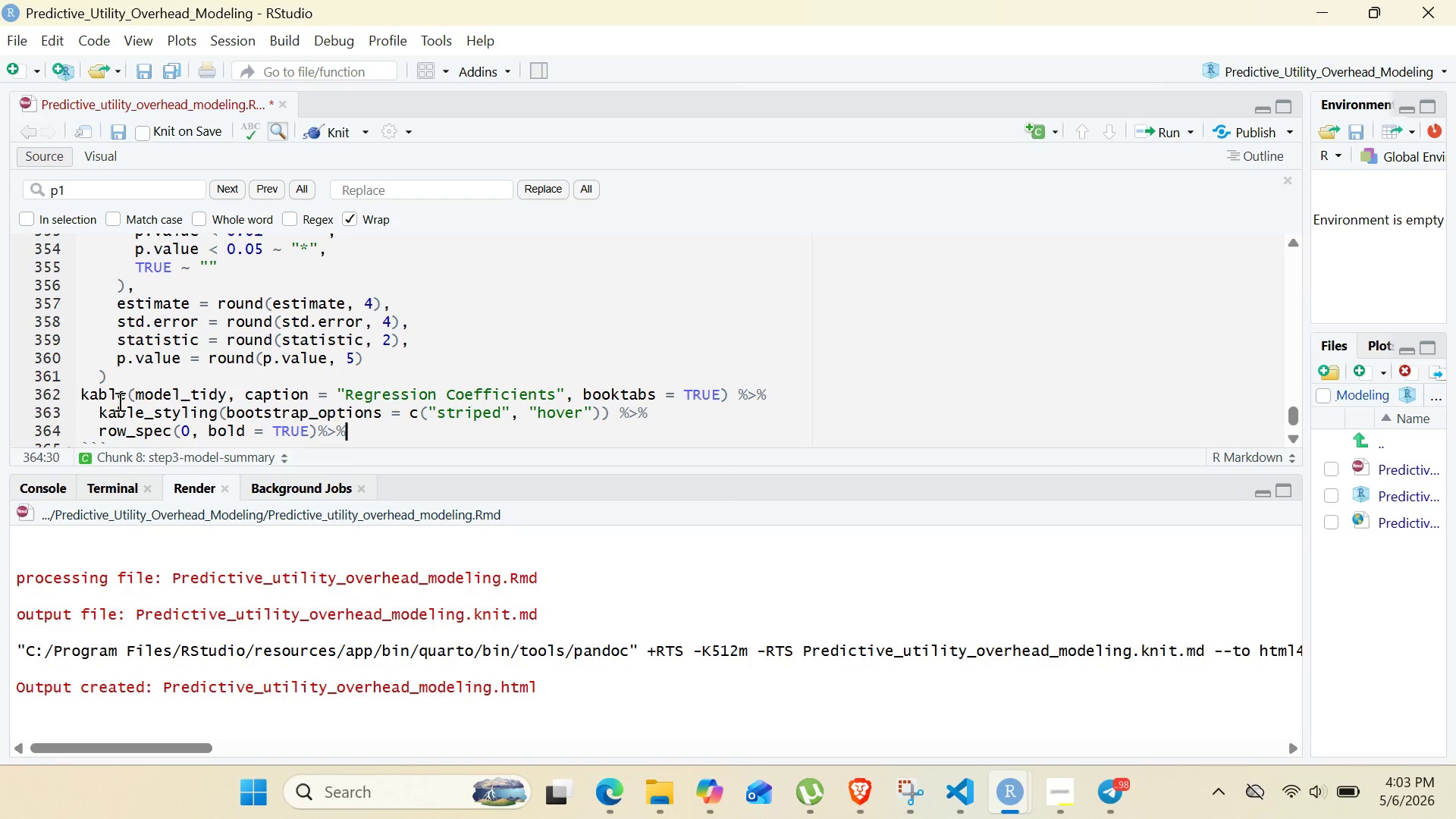 
key(Shift+5)
 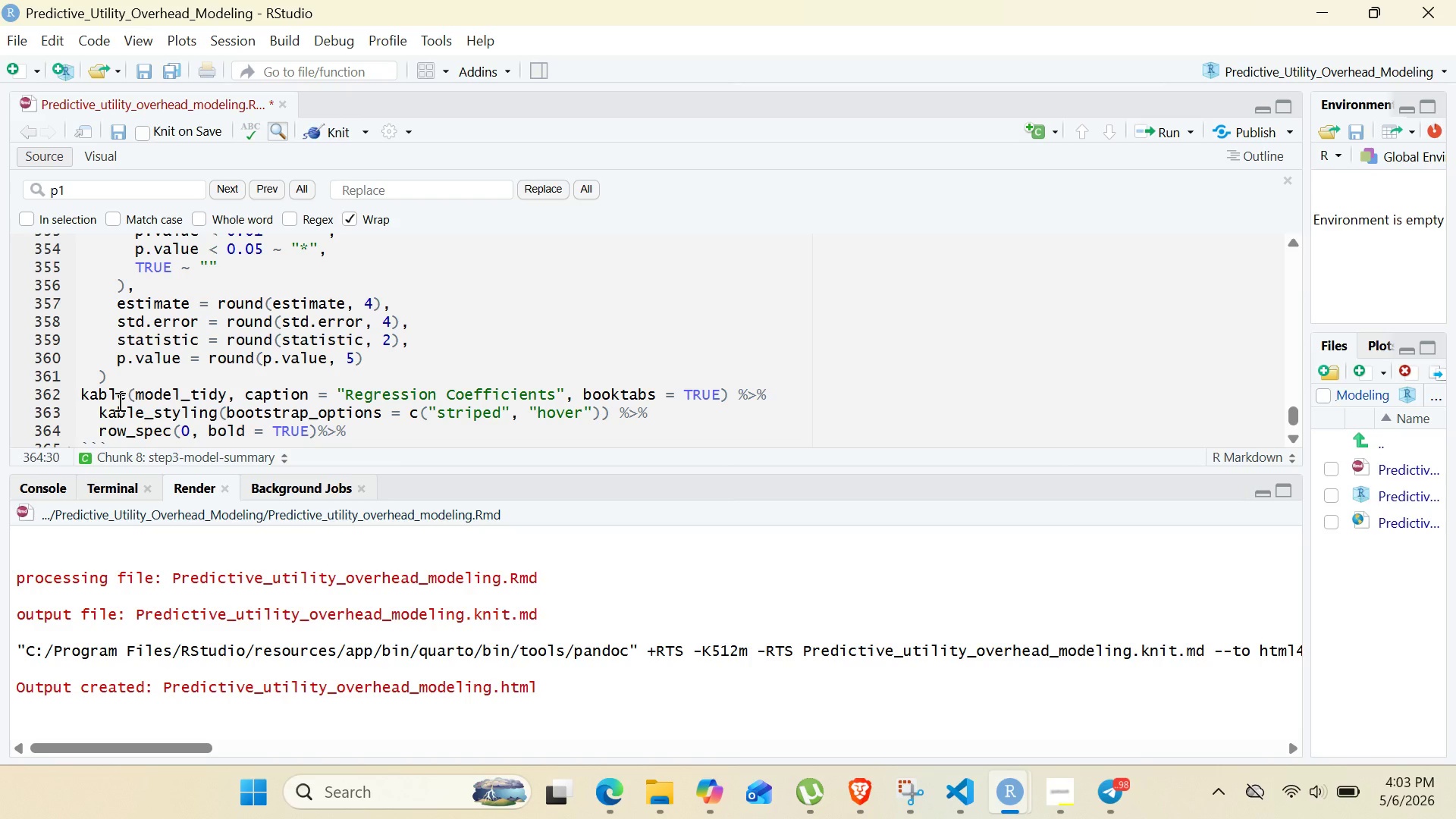 
wait(5.03)
 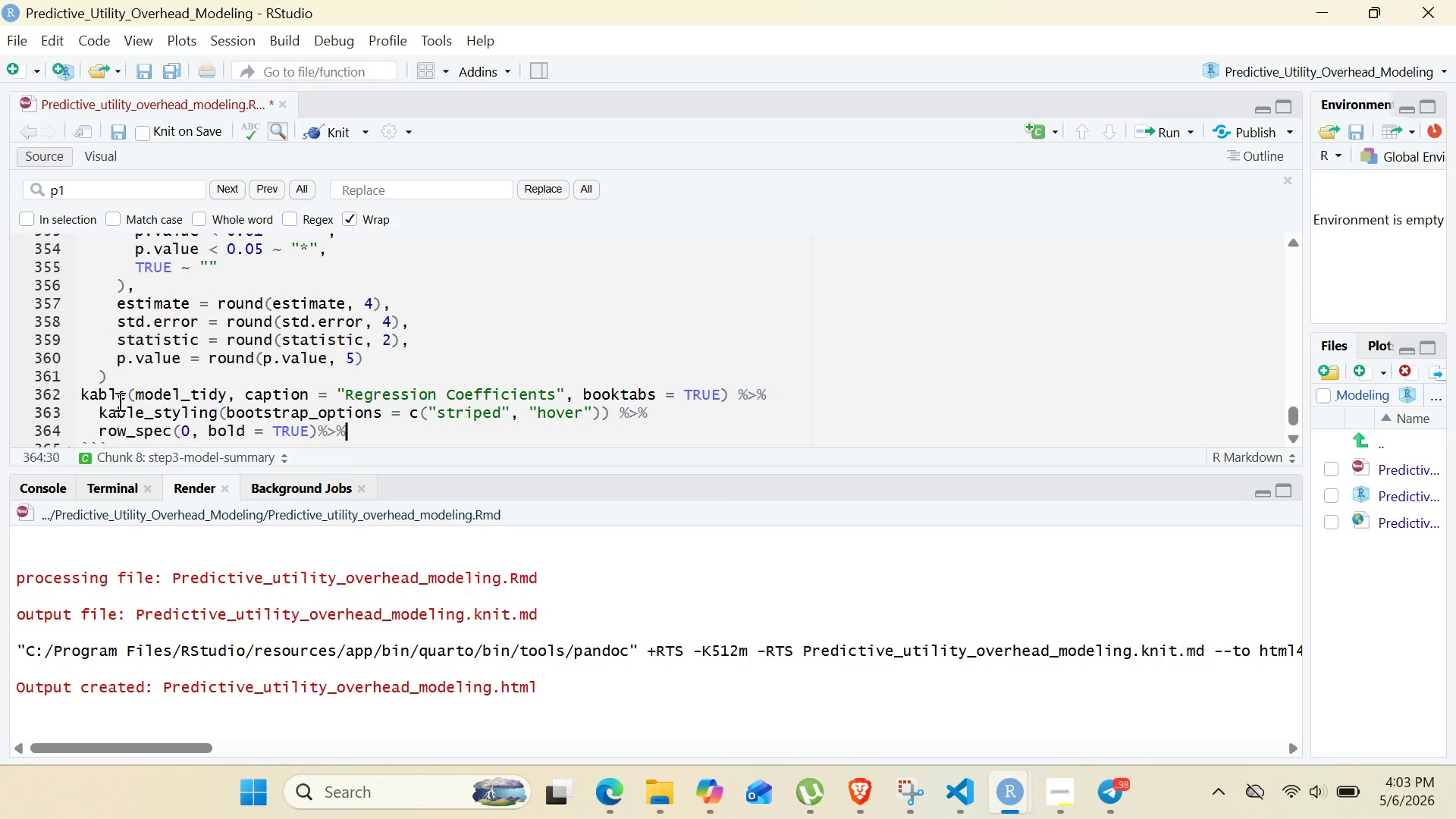 
key(ArrowLeft)
 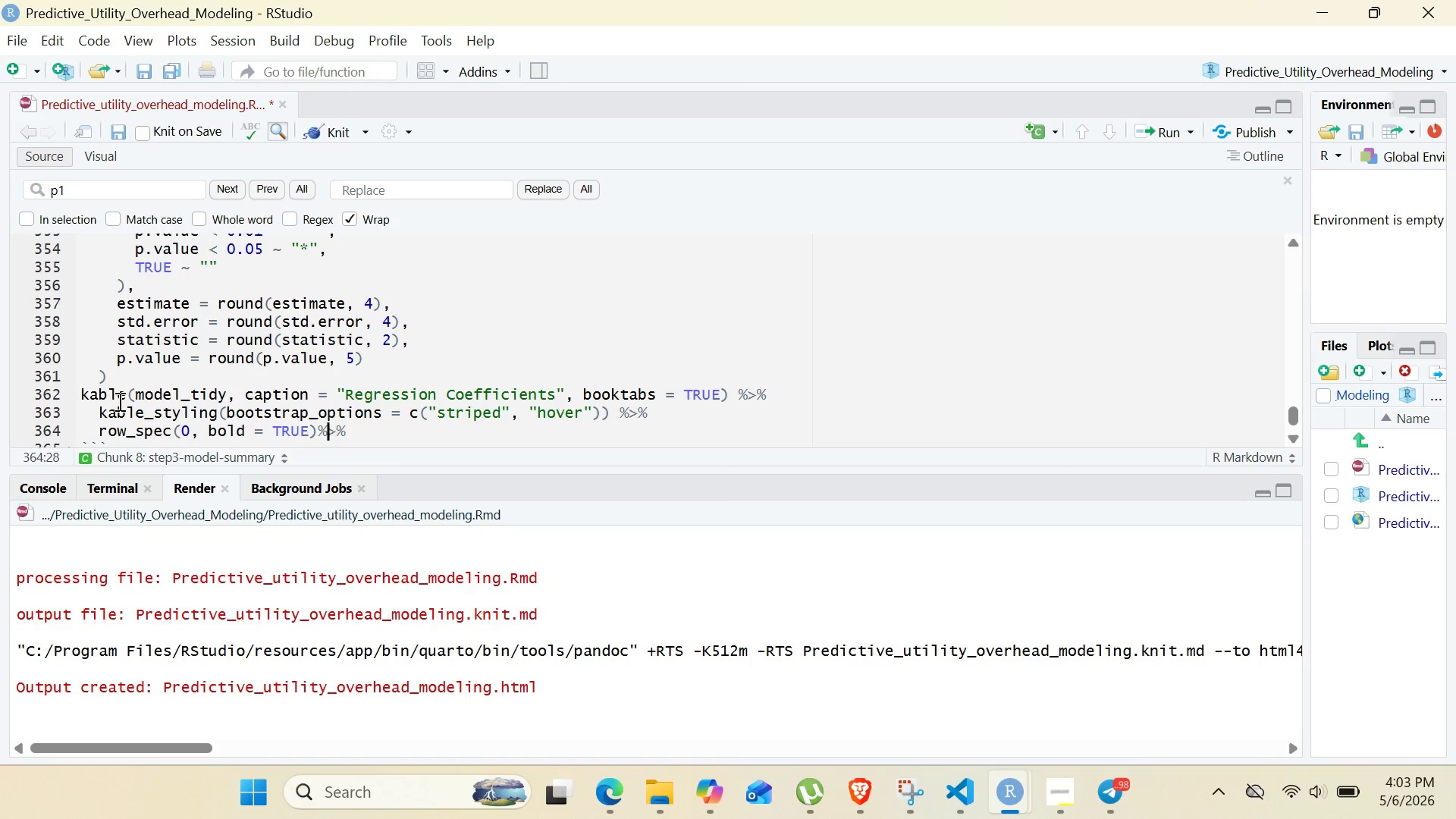 
key(ArrowLeft)
 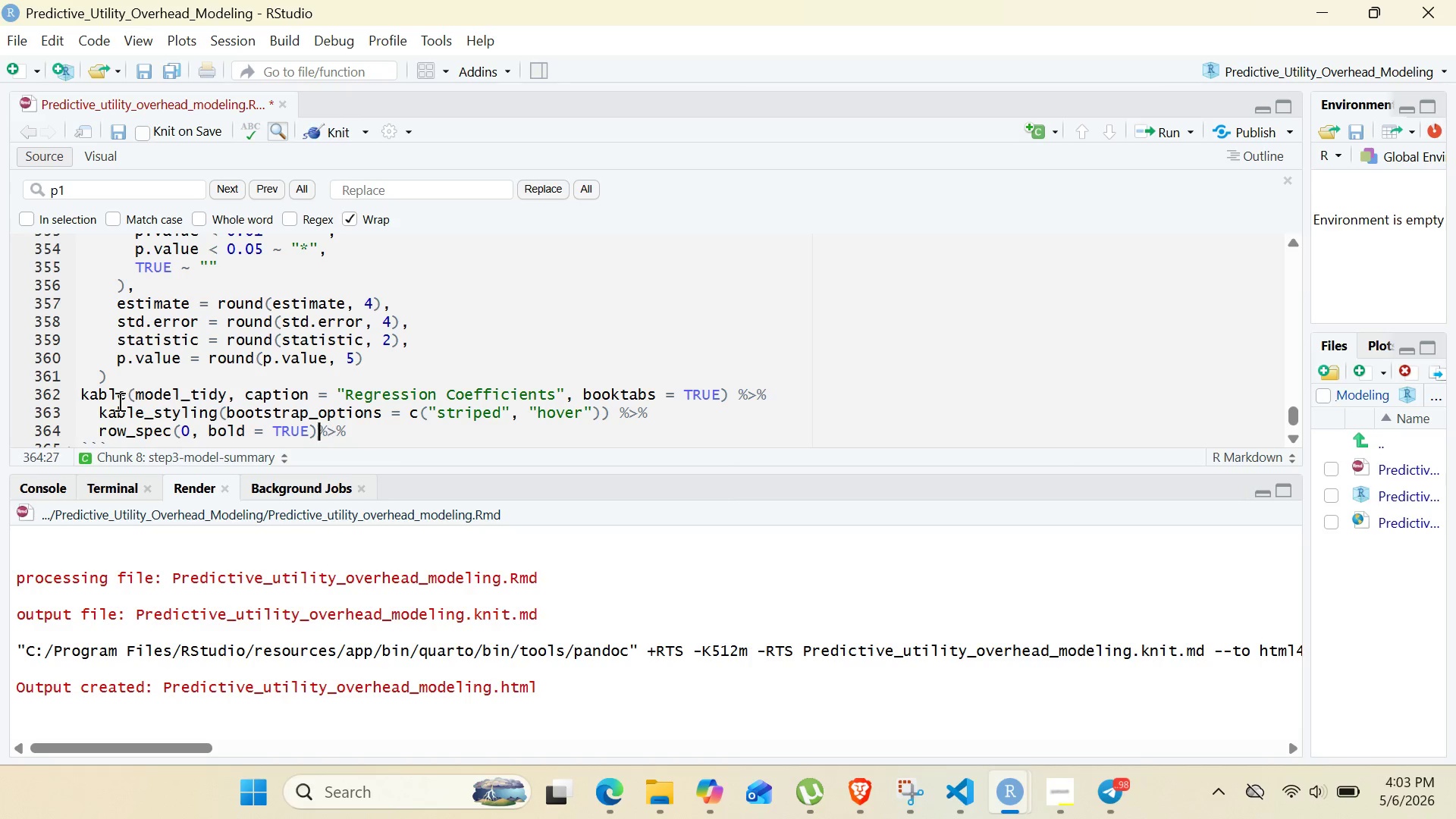 
key(ArrowLeft)
 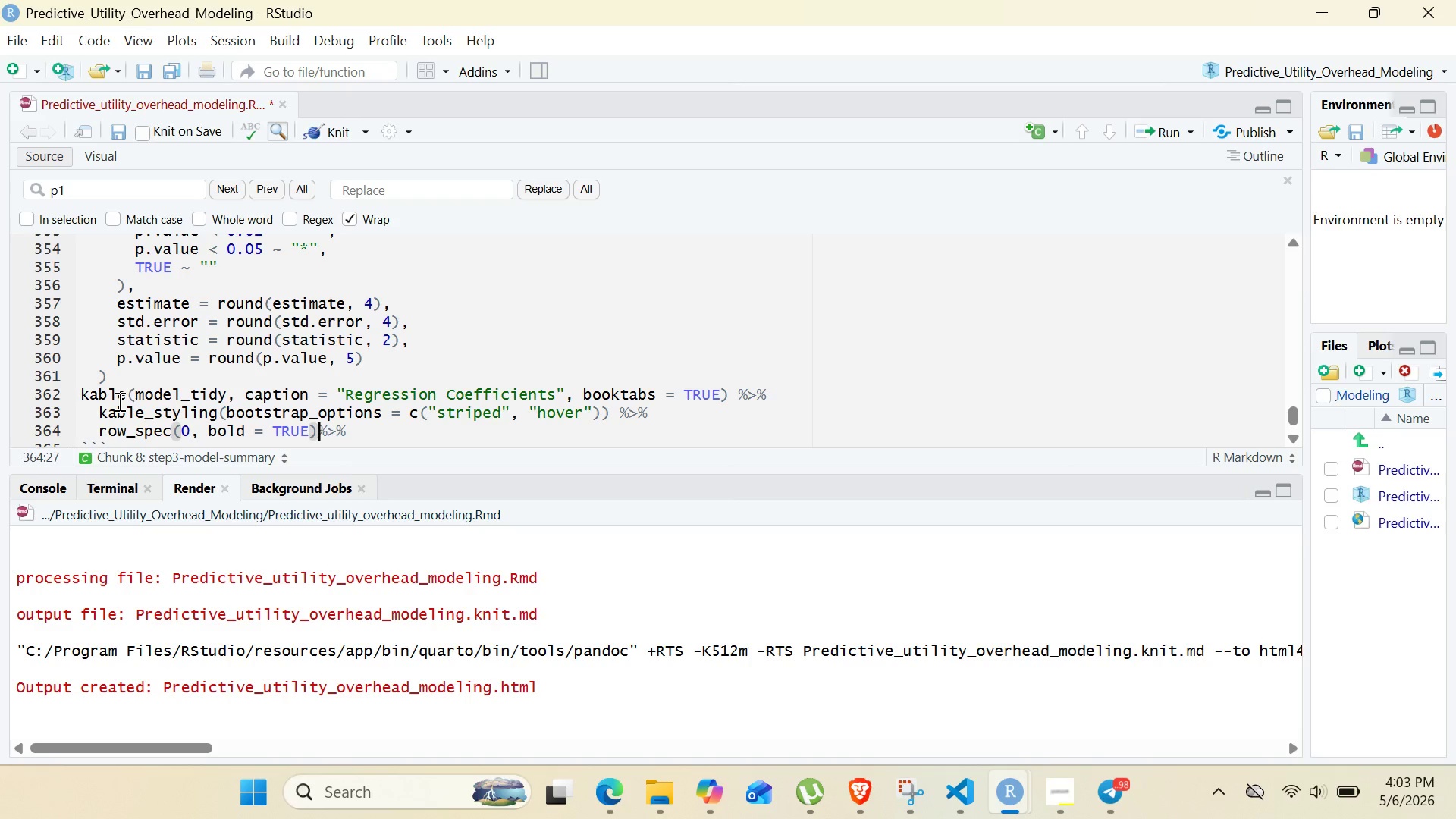 
key(ArrowRight)
 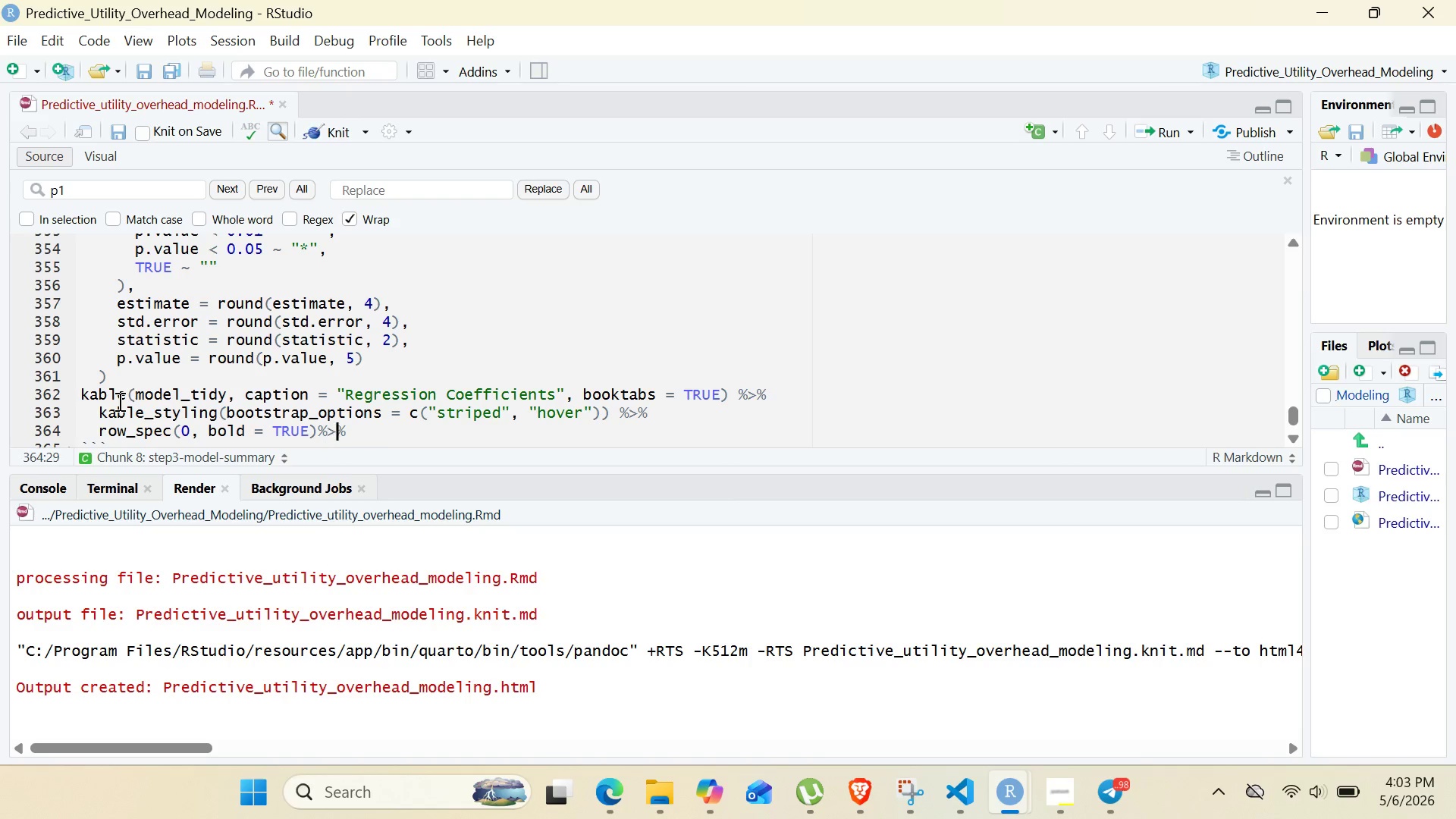 
key(ArrowRight)
 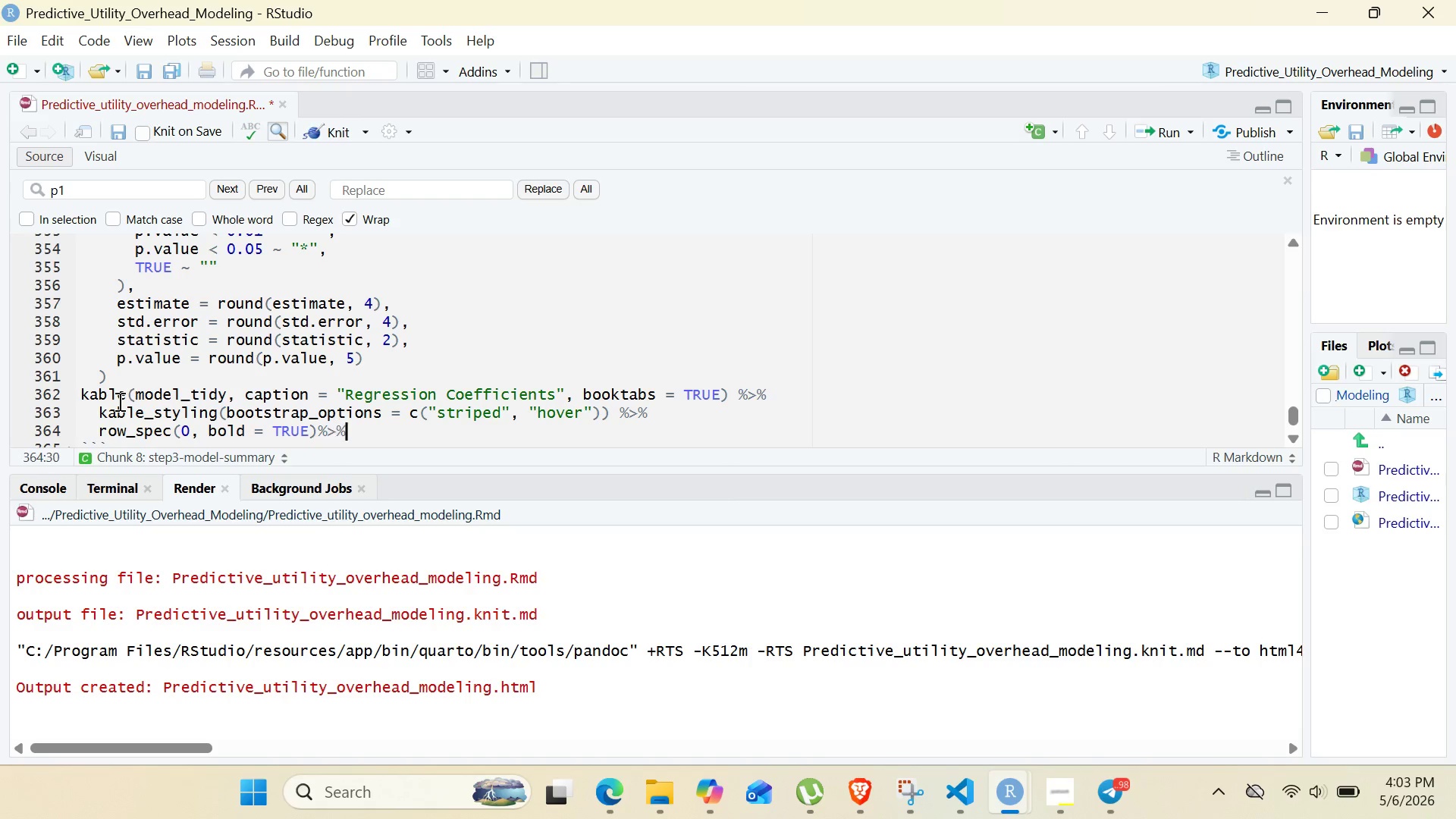 
key(ArrowRight)
 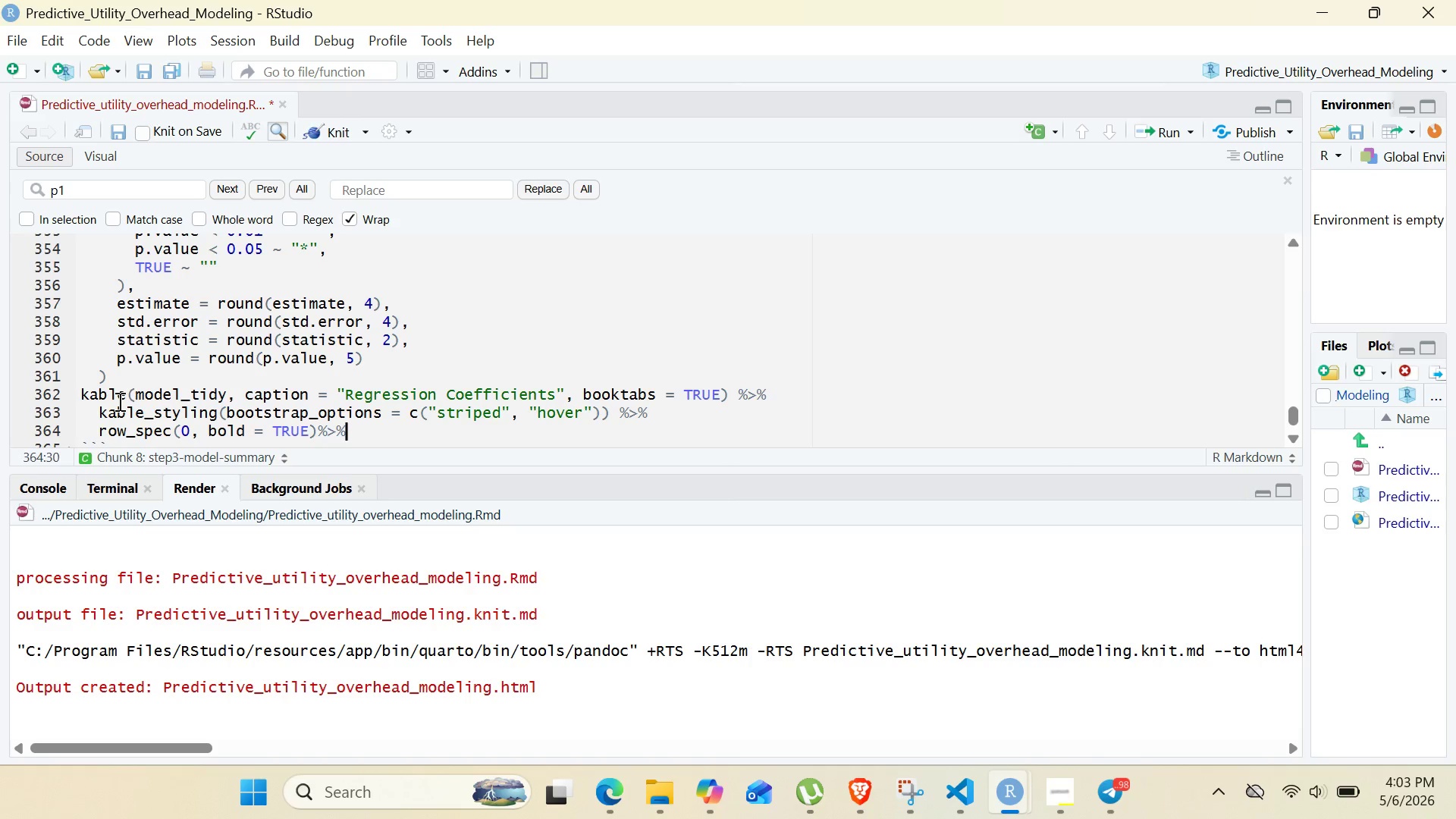 
key(Enter)
 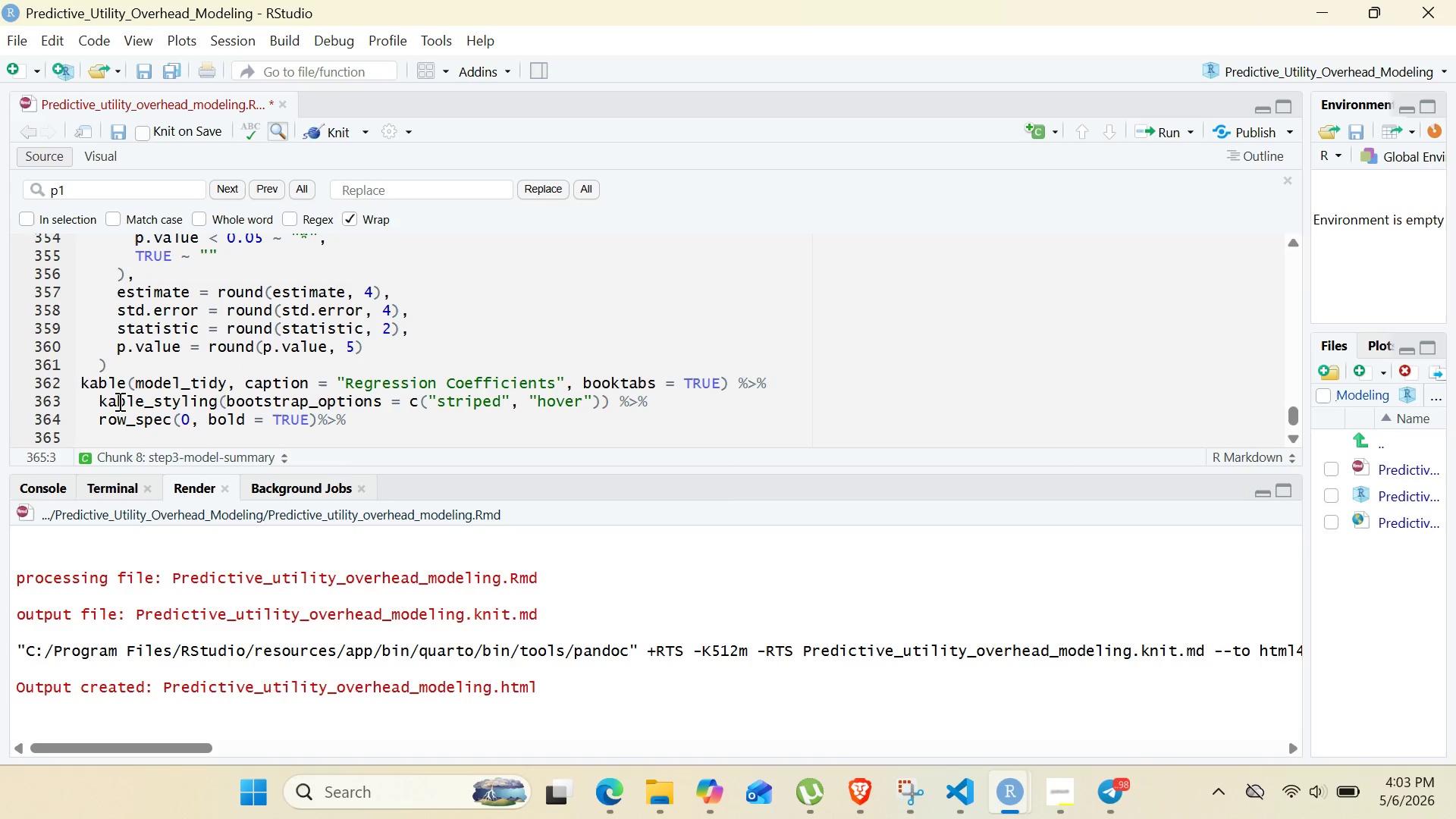 
type(row_spec(which(model)
 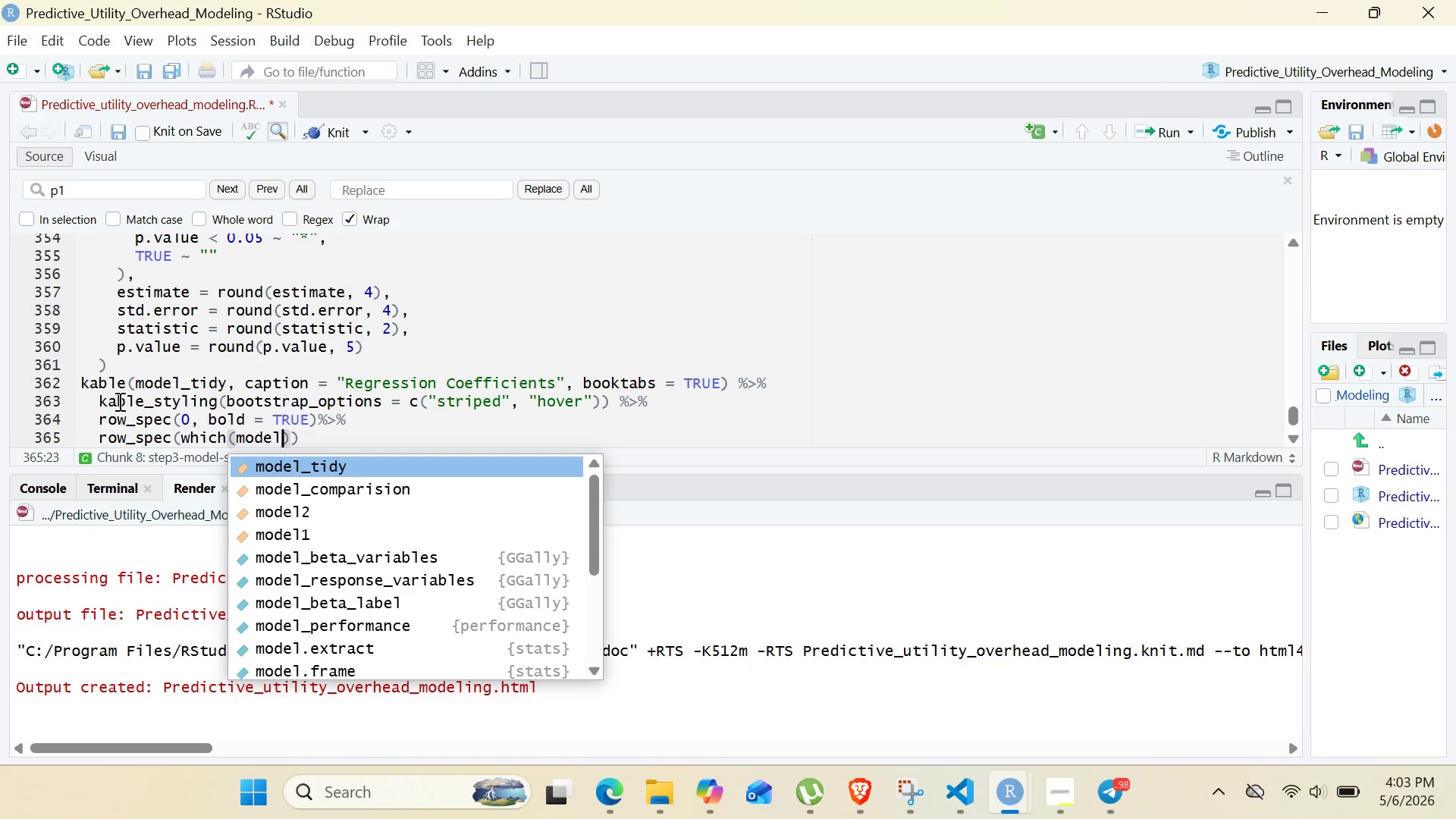 
hold_key(key=ShiftRight, duration=0.39)
 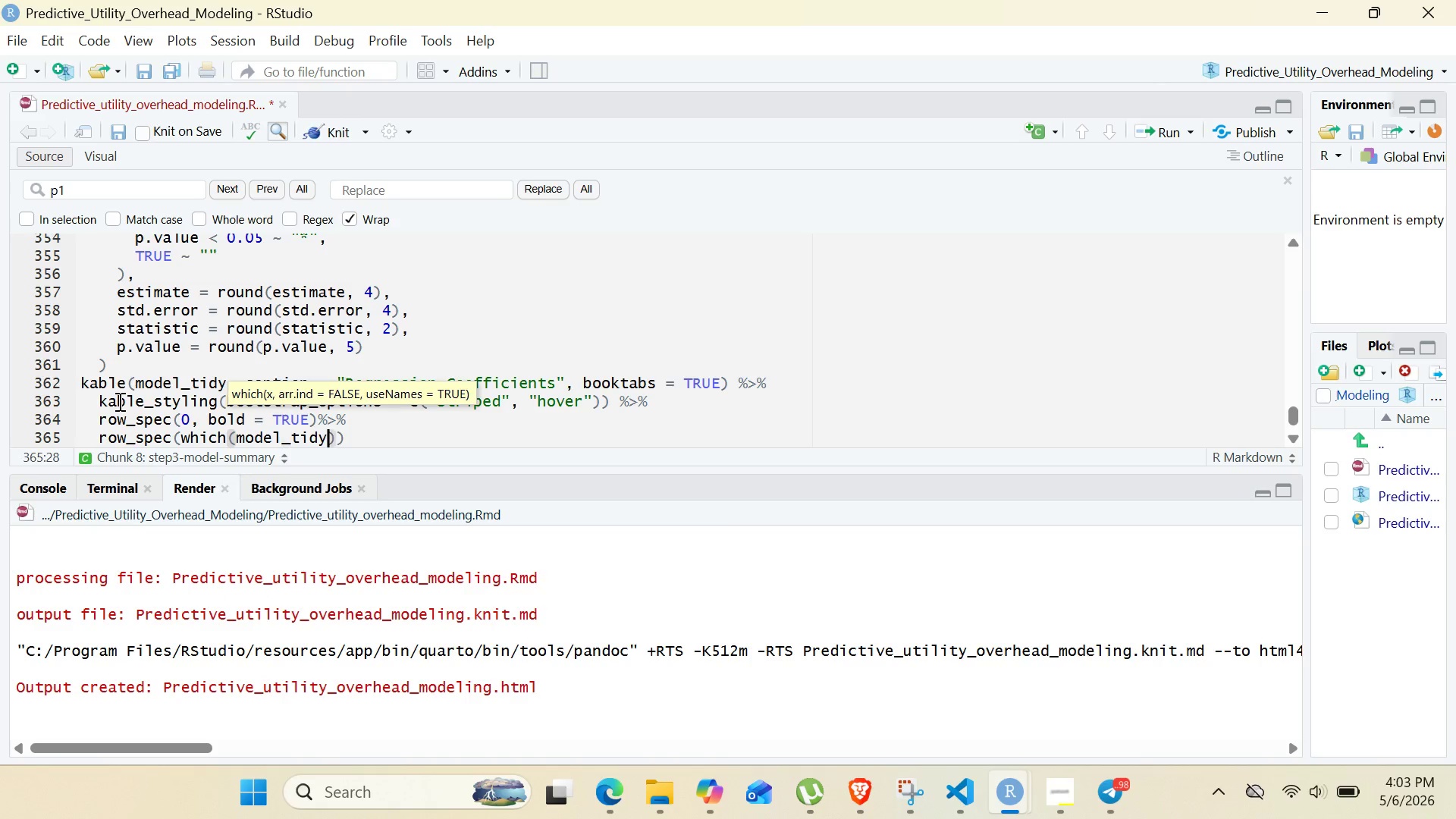 
key(Enter)
 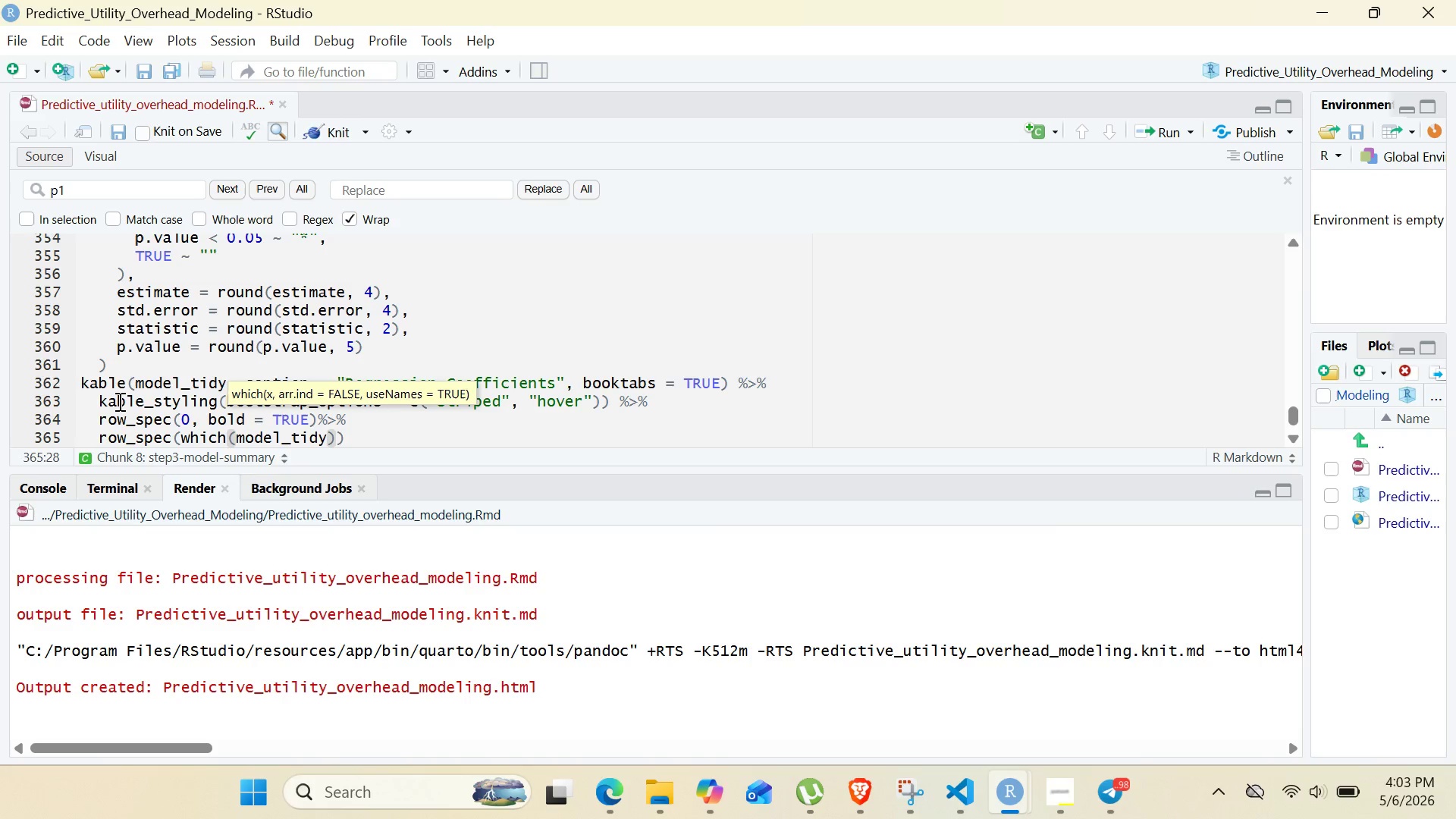 
type($p.c)
key(Backspace)
type(value < 0.05)
 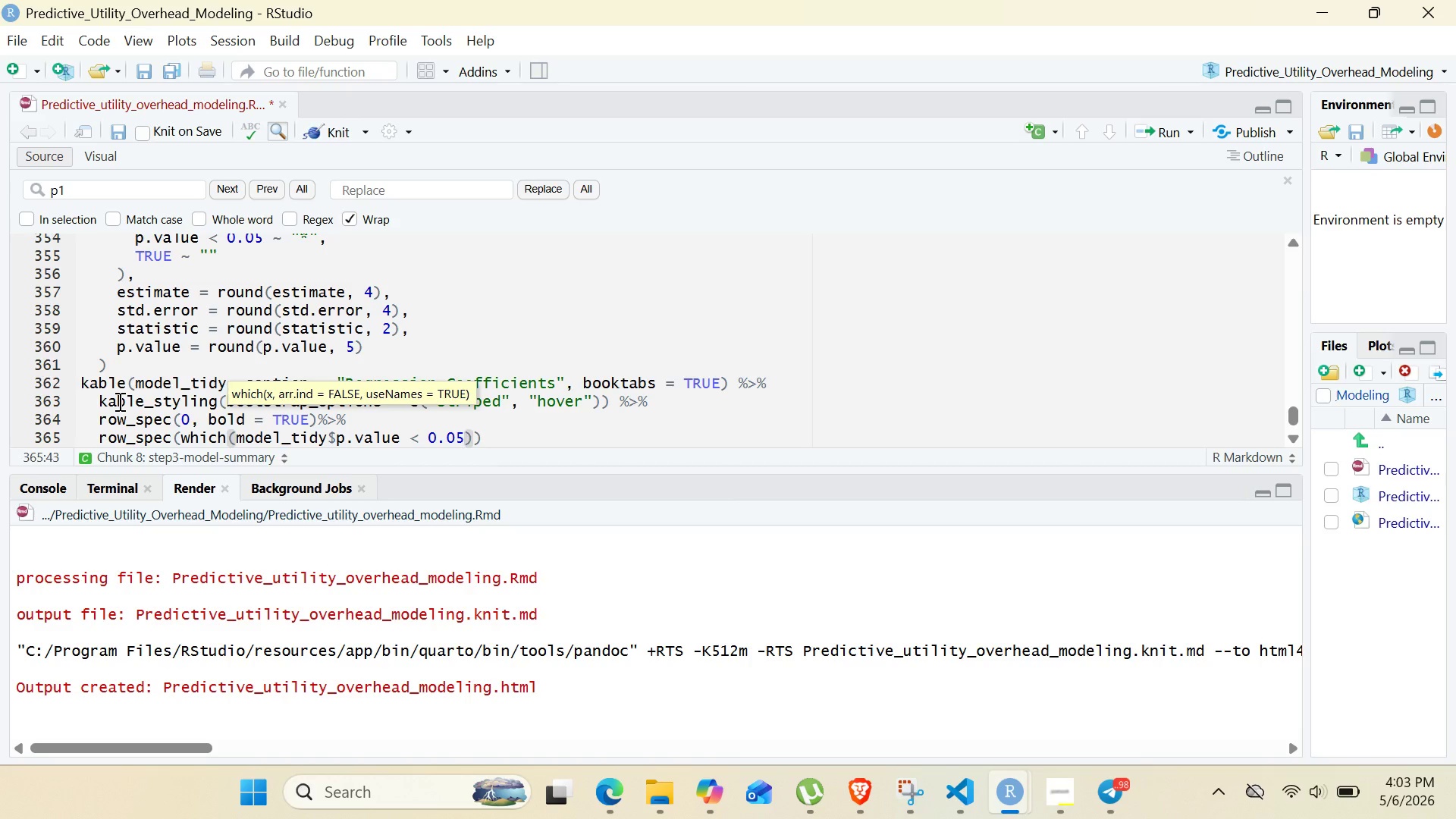 
key(ArrowRight)
 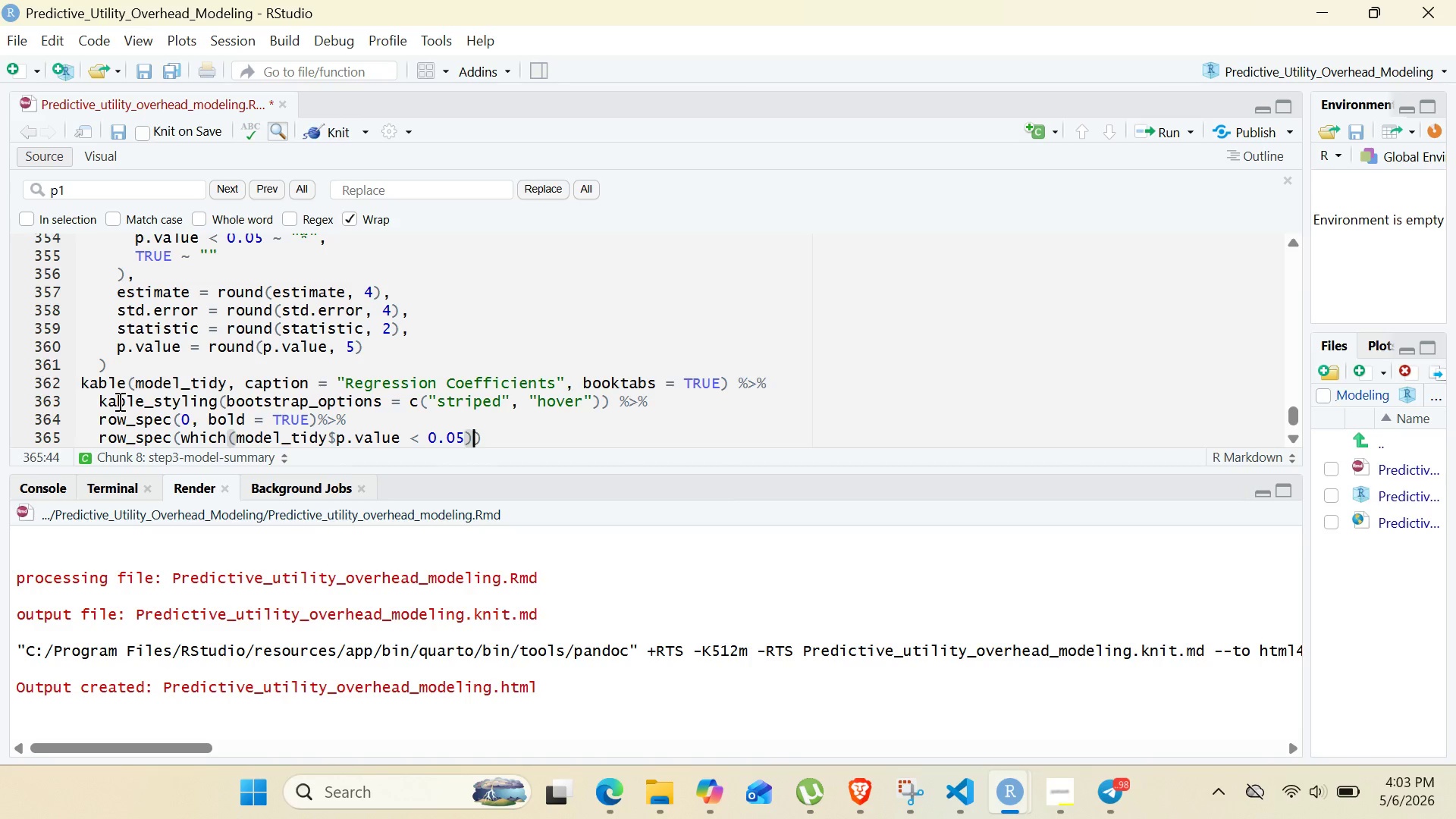 
type(, background = "3E*F5%)
key(Backspace)
type(E9)
 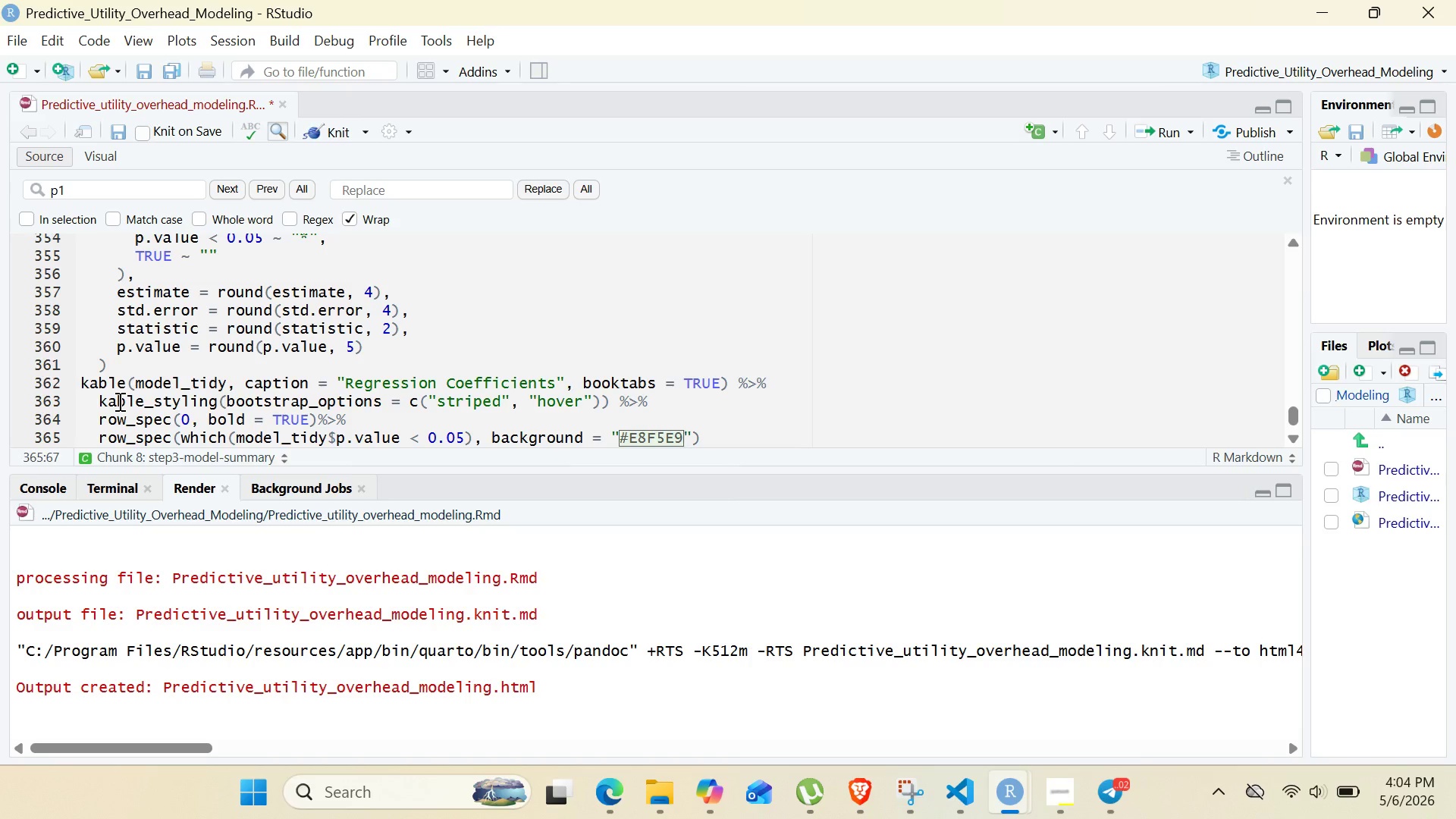 
wait(5.19)
 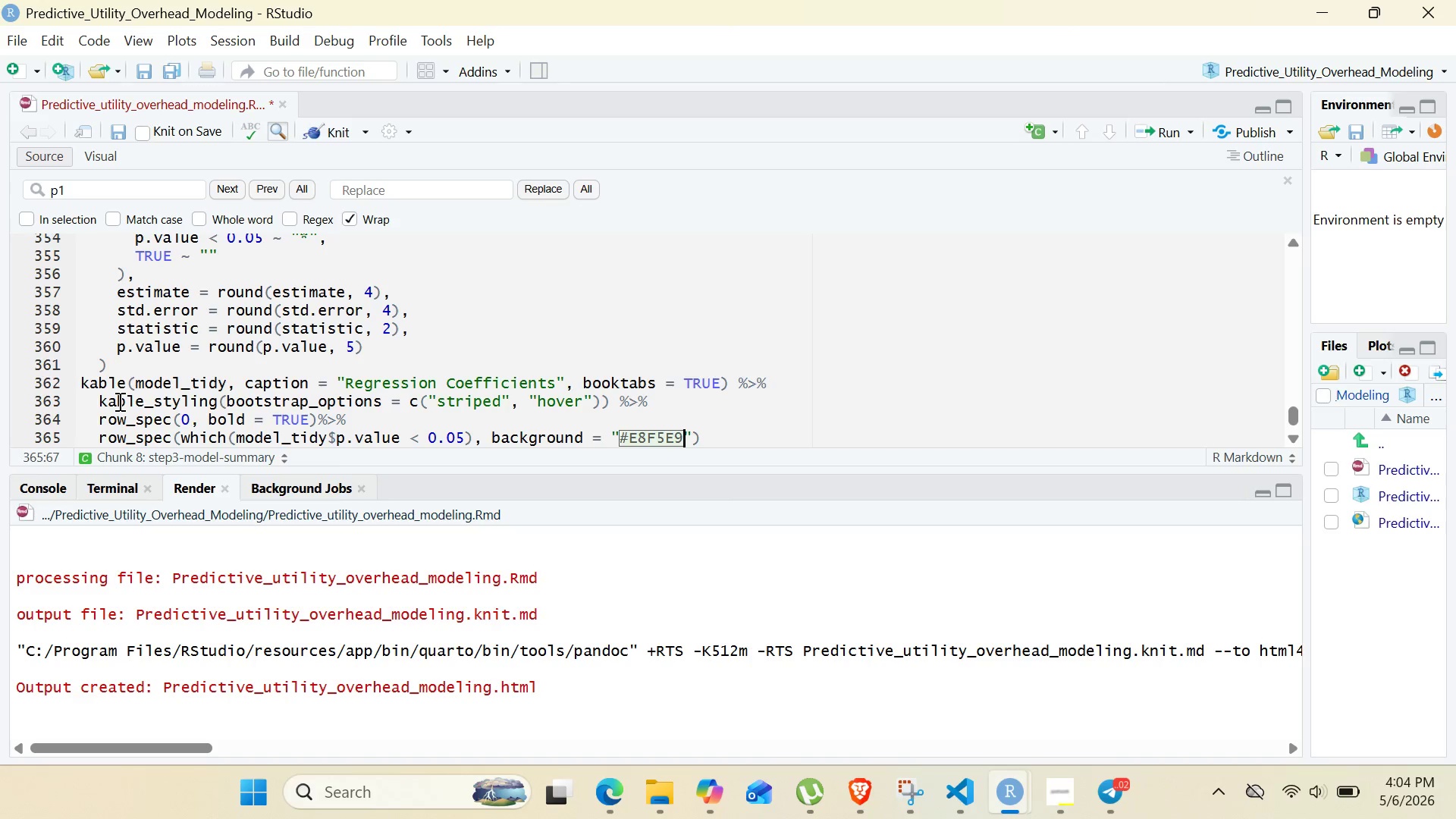 
left_click([341, 131])
 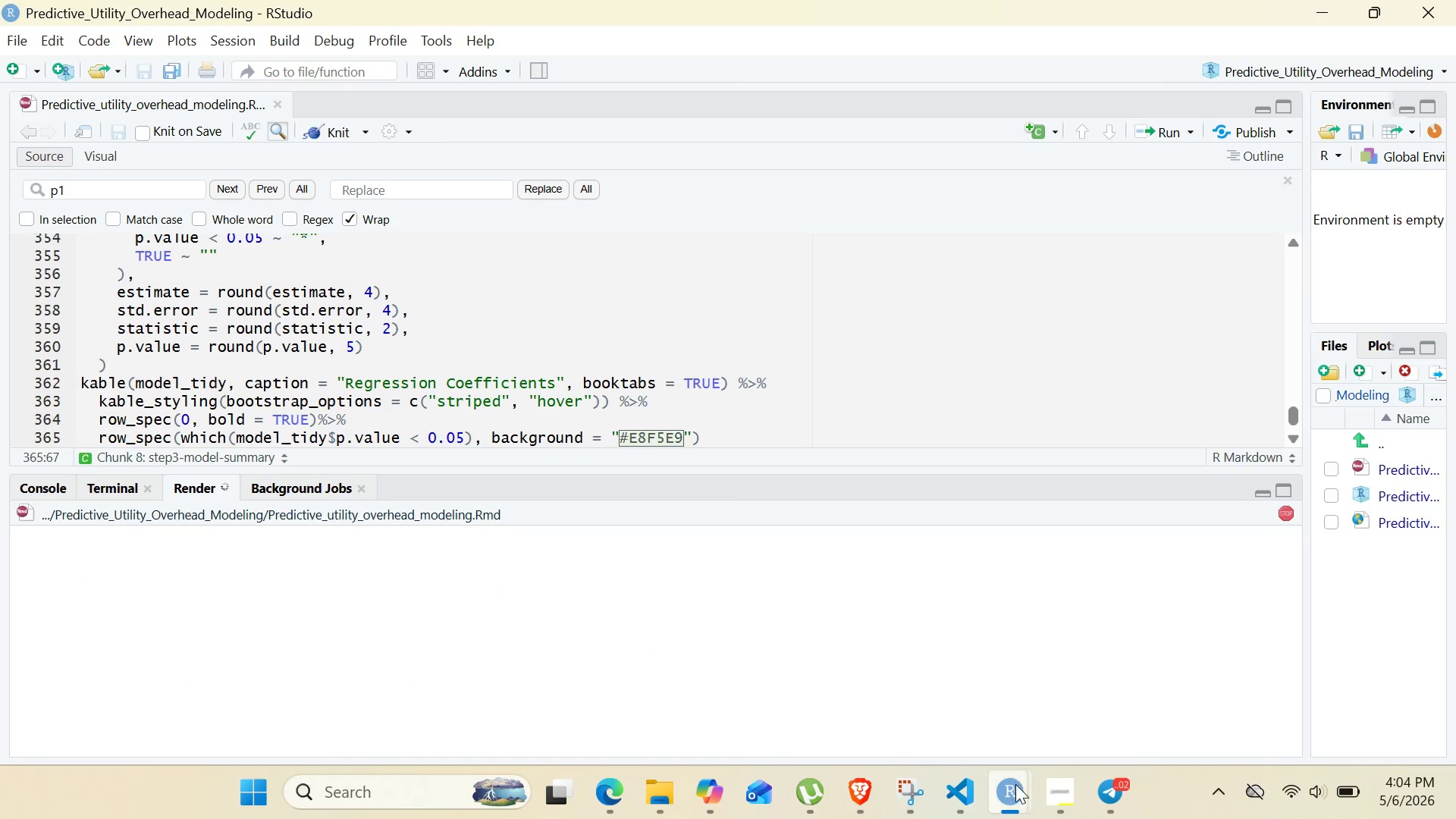 
left_click([1043, 814])